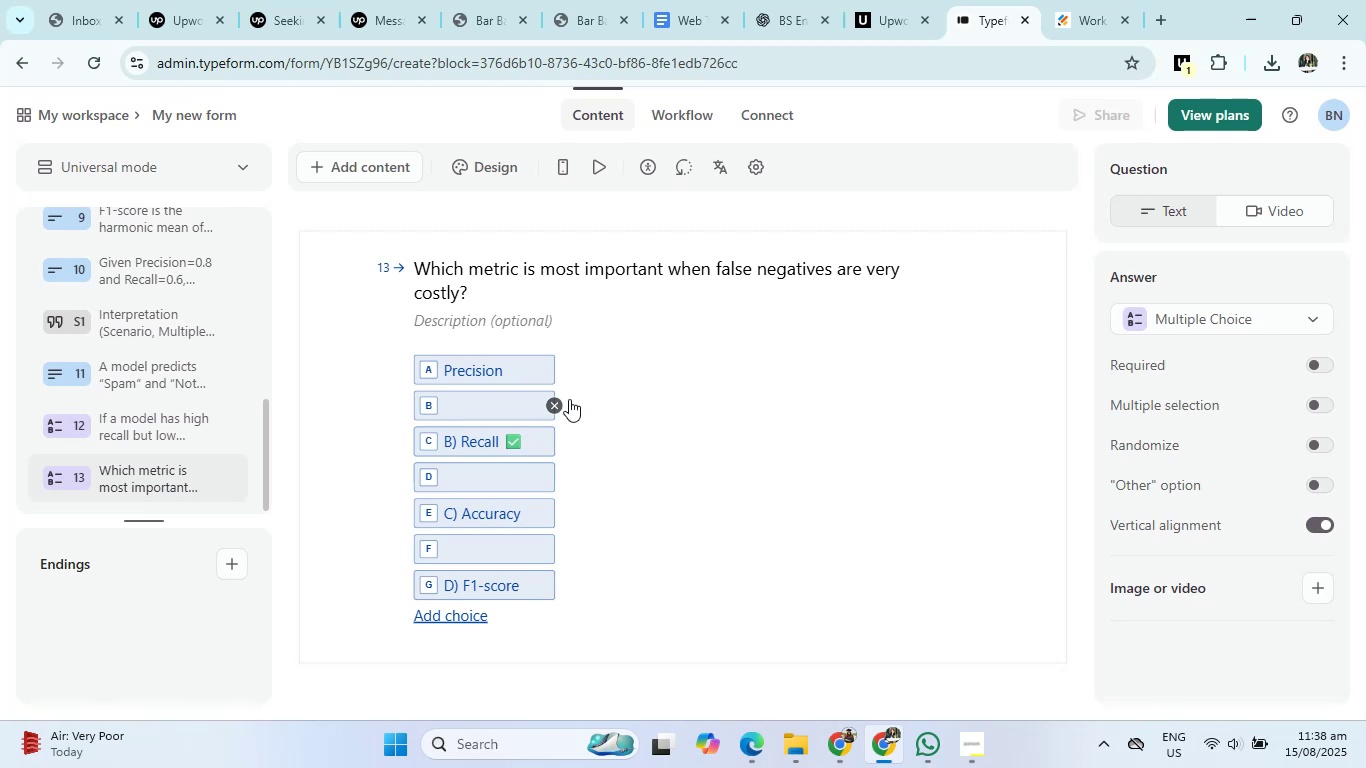 
left_click([553, 406])
 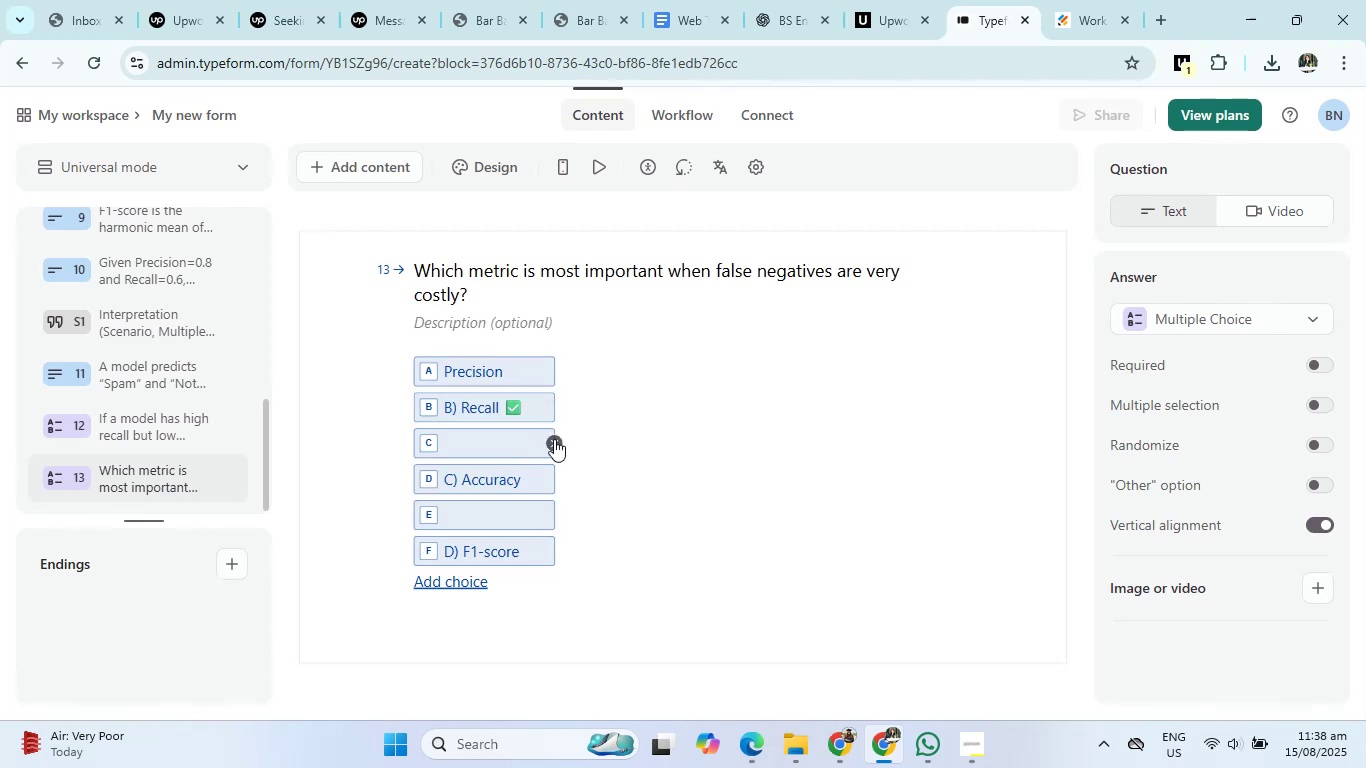 
left_click([554, 443])
 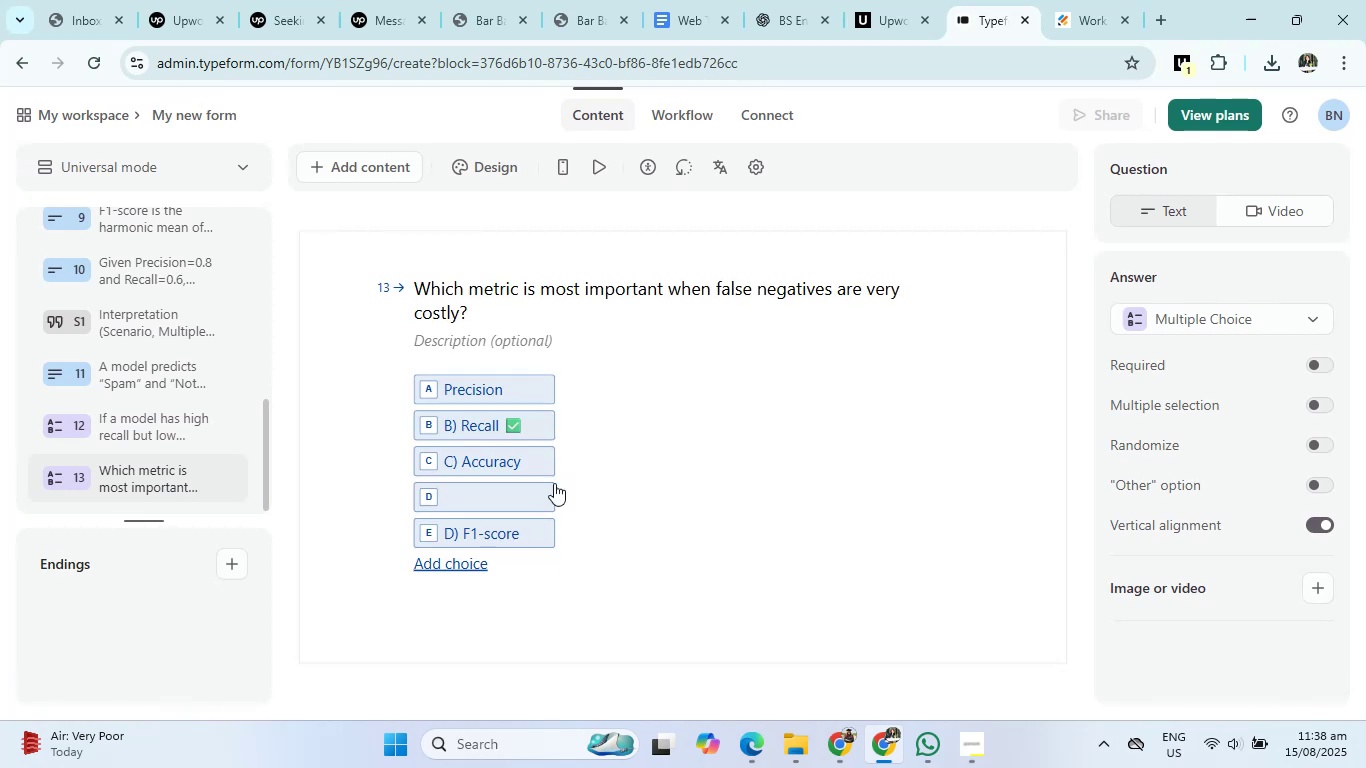 
left_click([554, 495])
 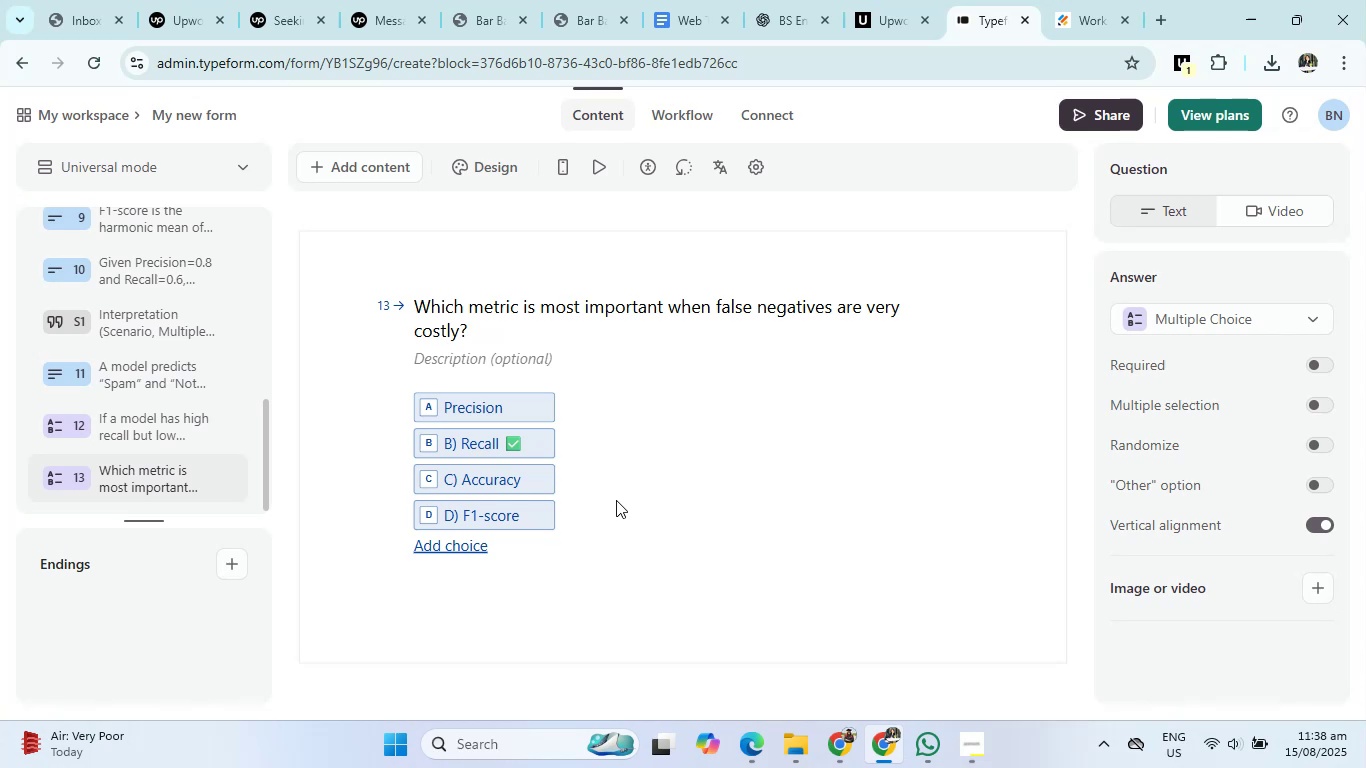 
wait(32.95)
 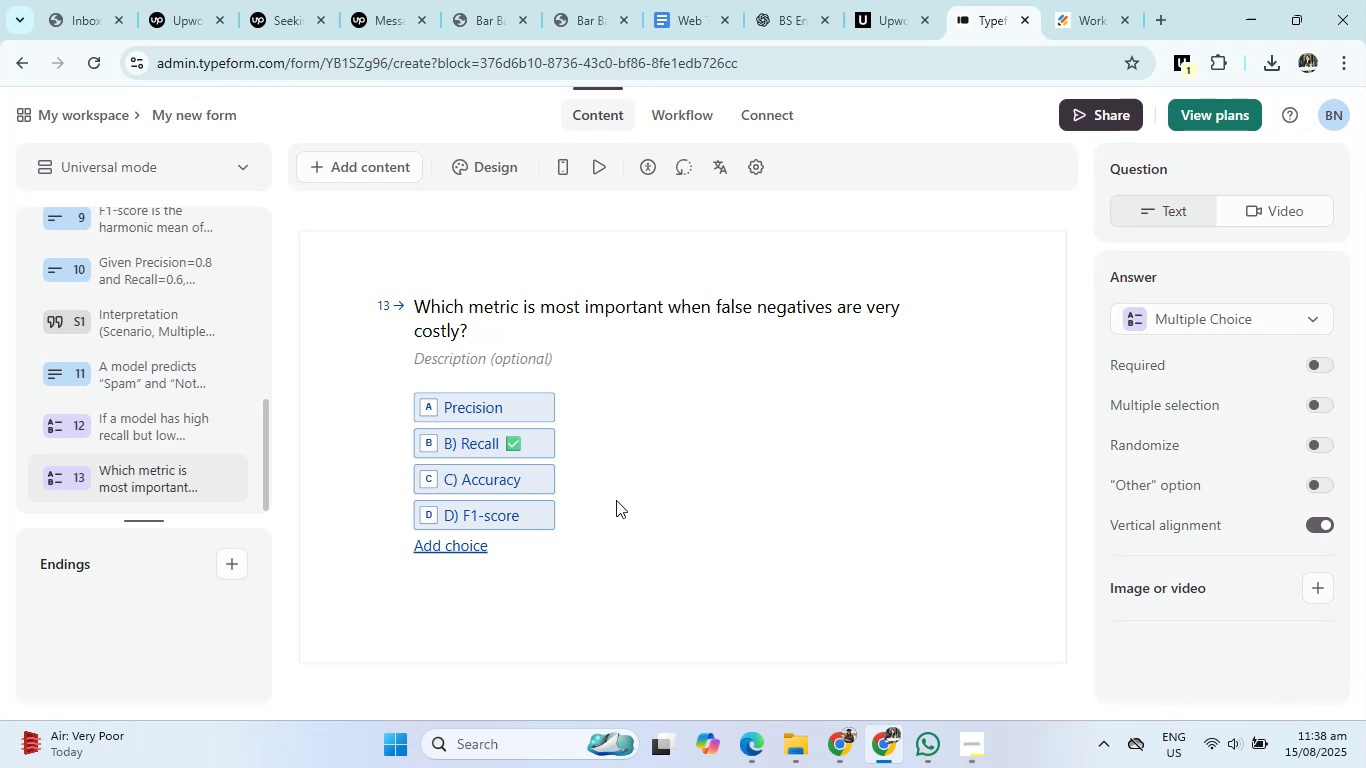 
left_click([790, 0])
 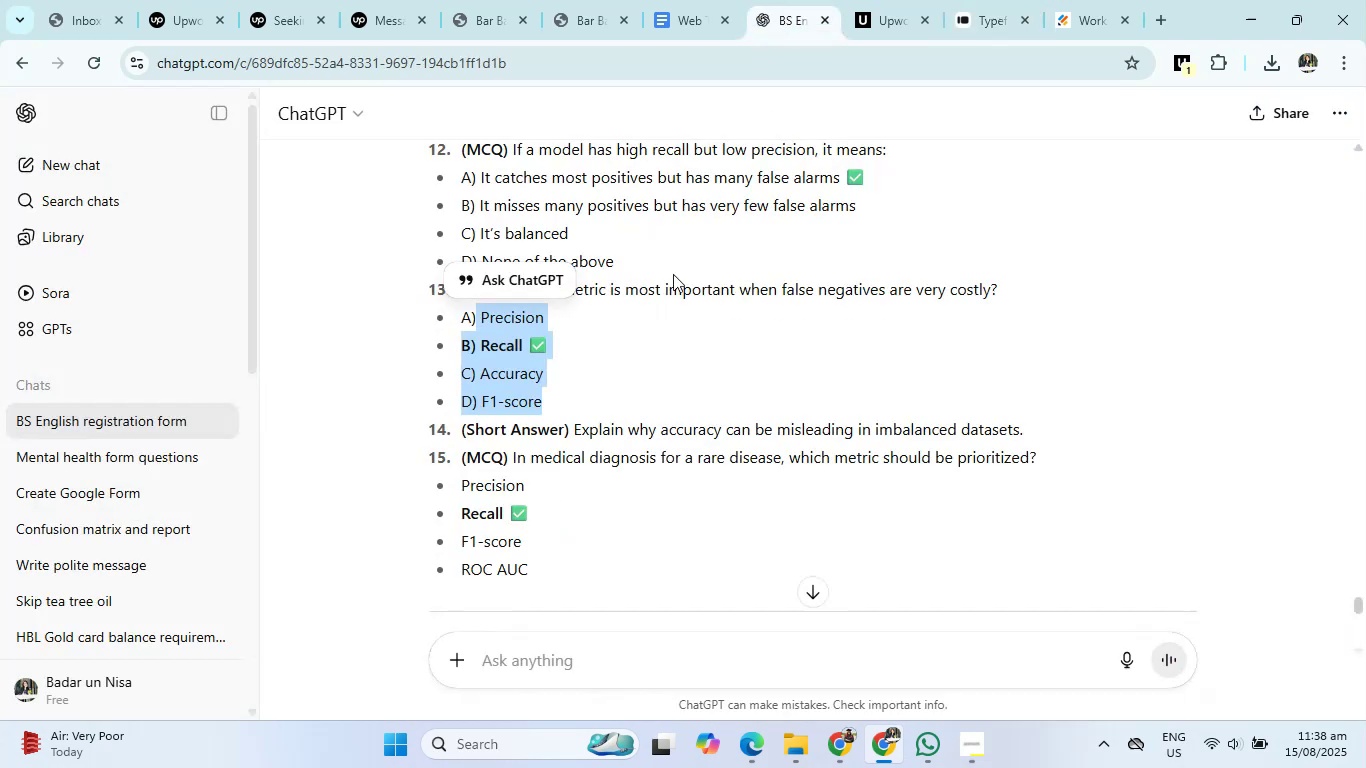 
scroll: coordinate [575, 399], scroll_direction: down, amount: 1.0
 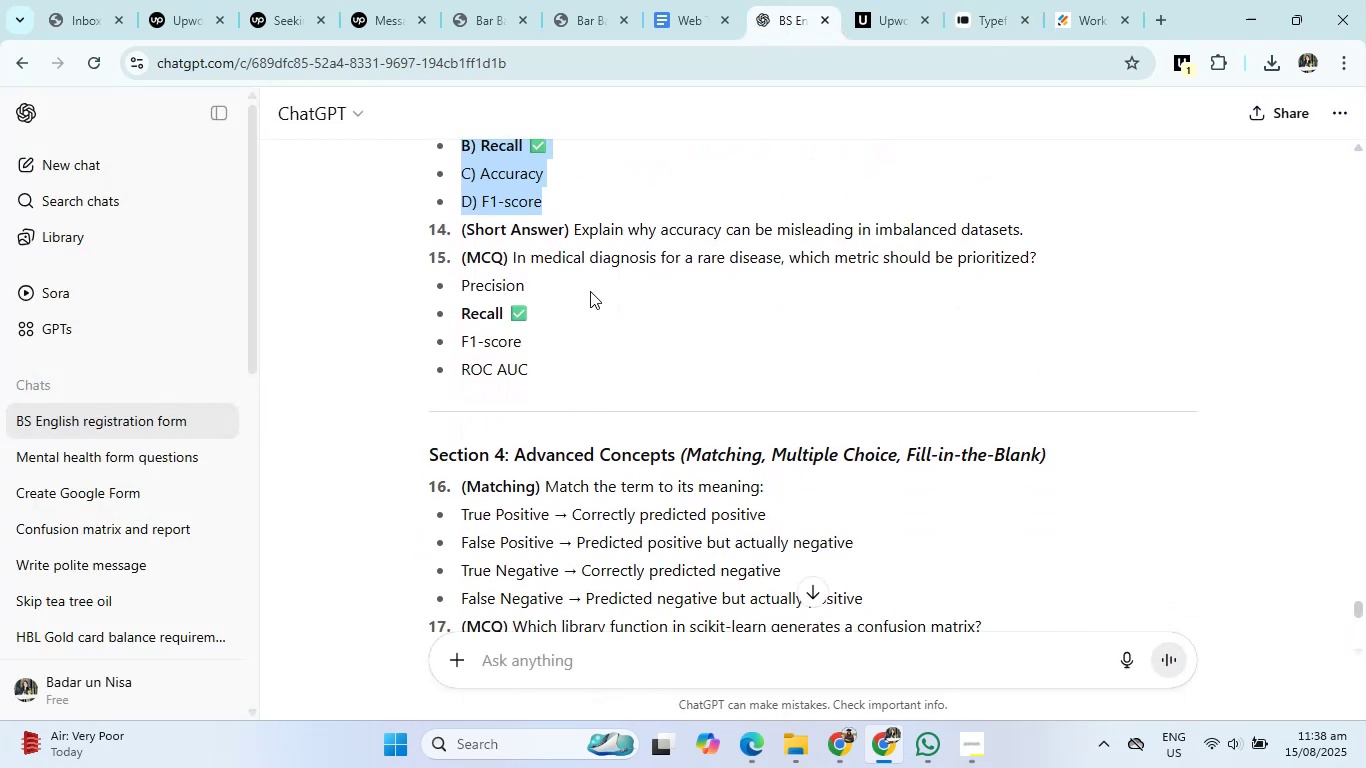 
left_click_drag(start_coordinate=[576, 232], to_coordinate=[1051, 226])
 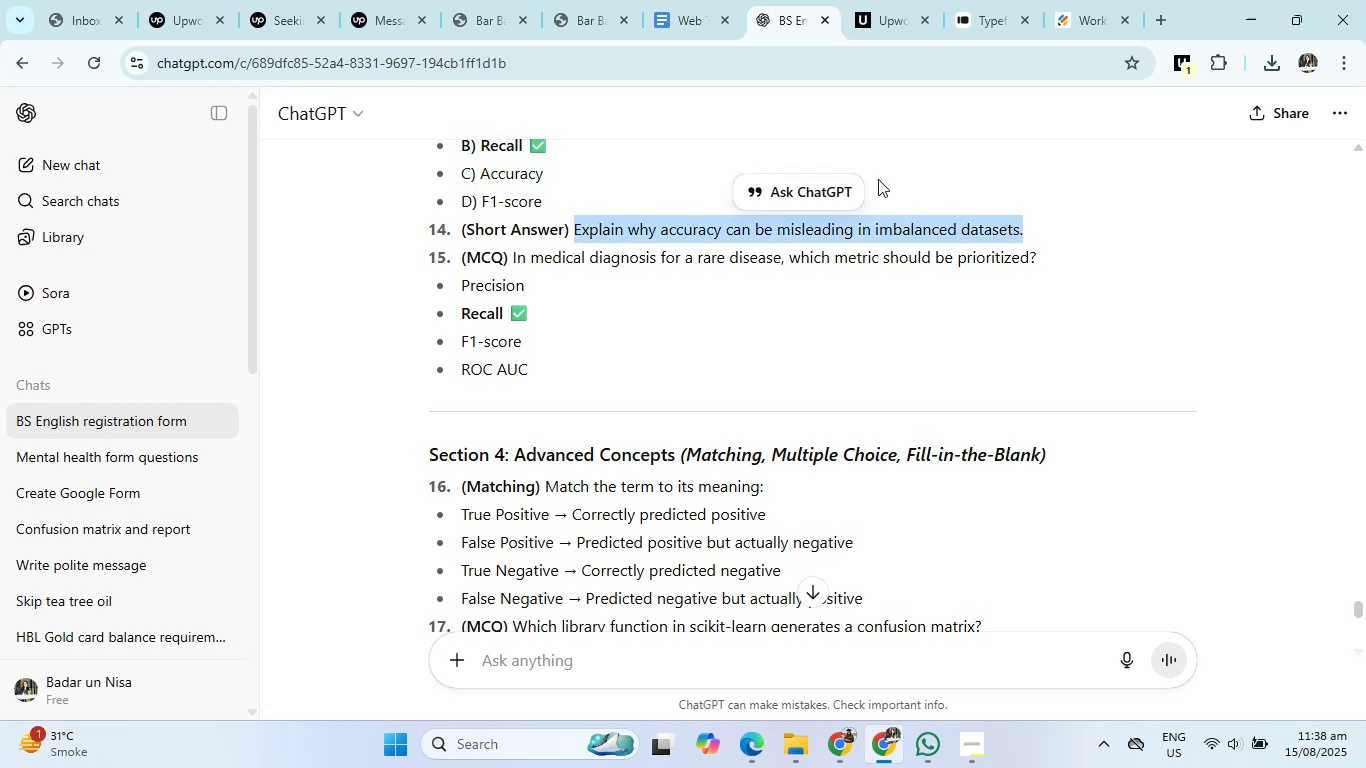 
wait(5.63)
 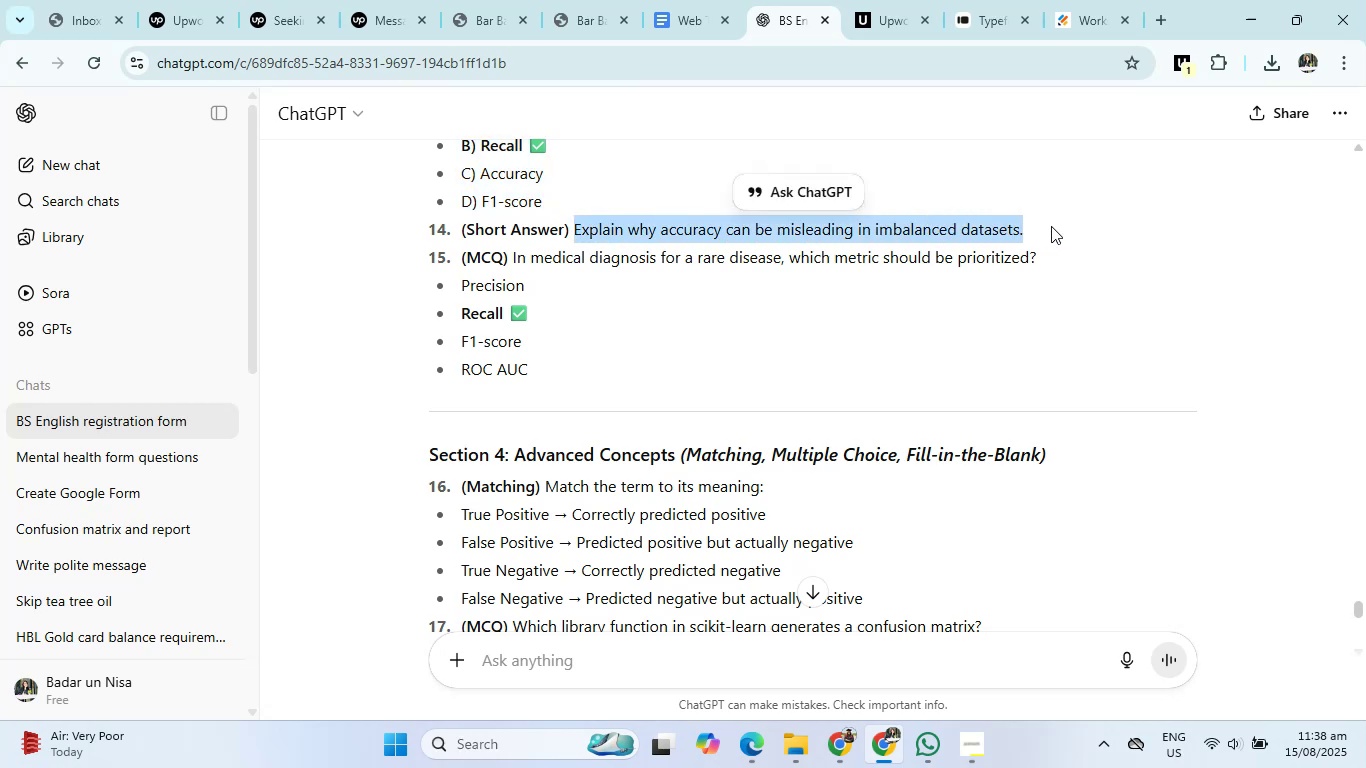 
left_click([972, 0])
 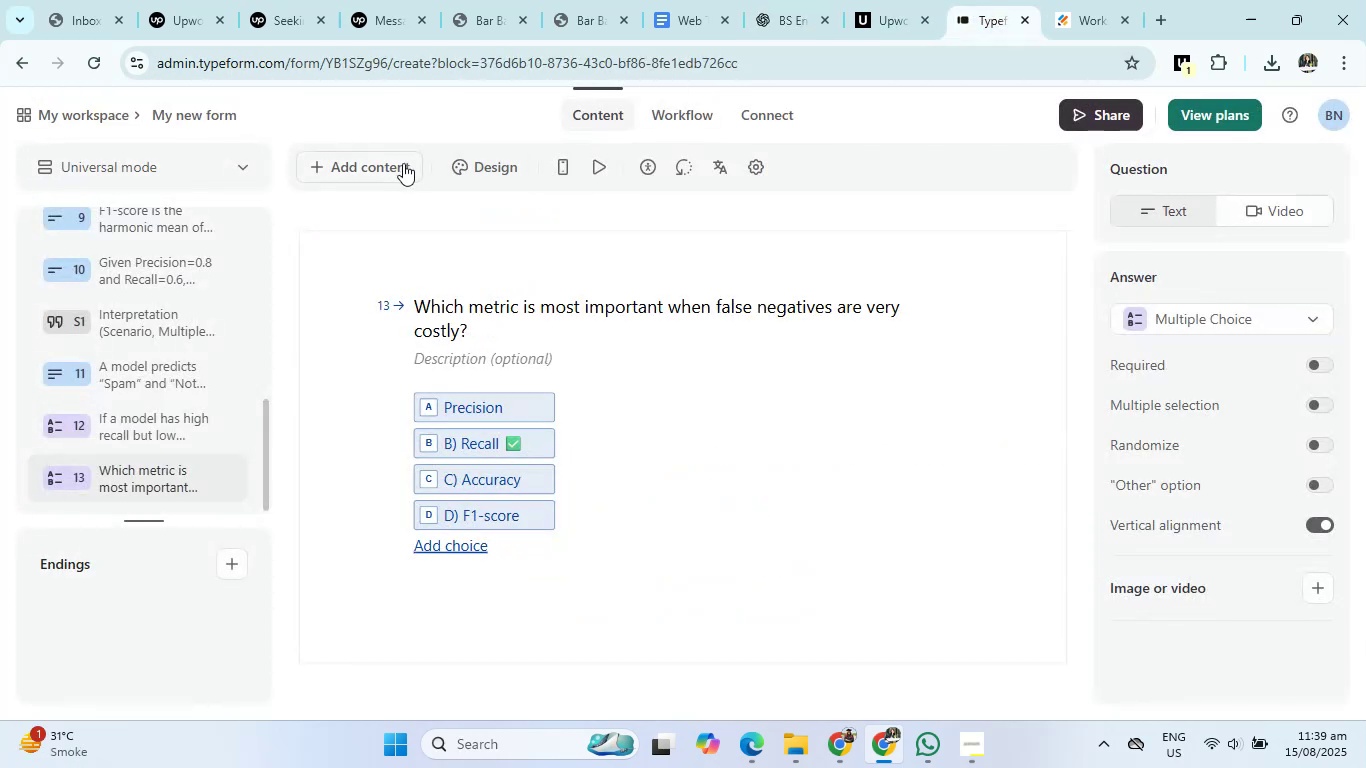 
left_click([394, 163])
 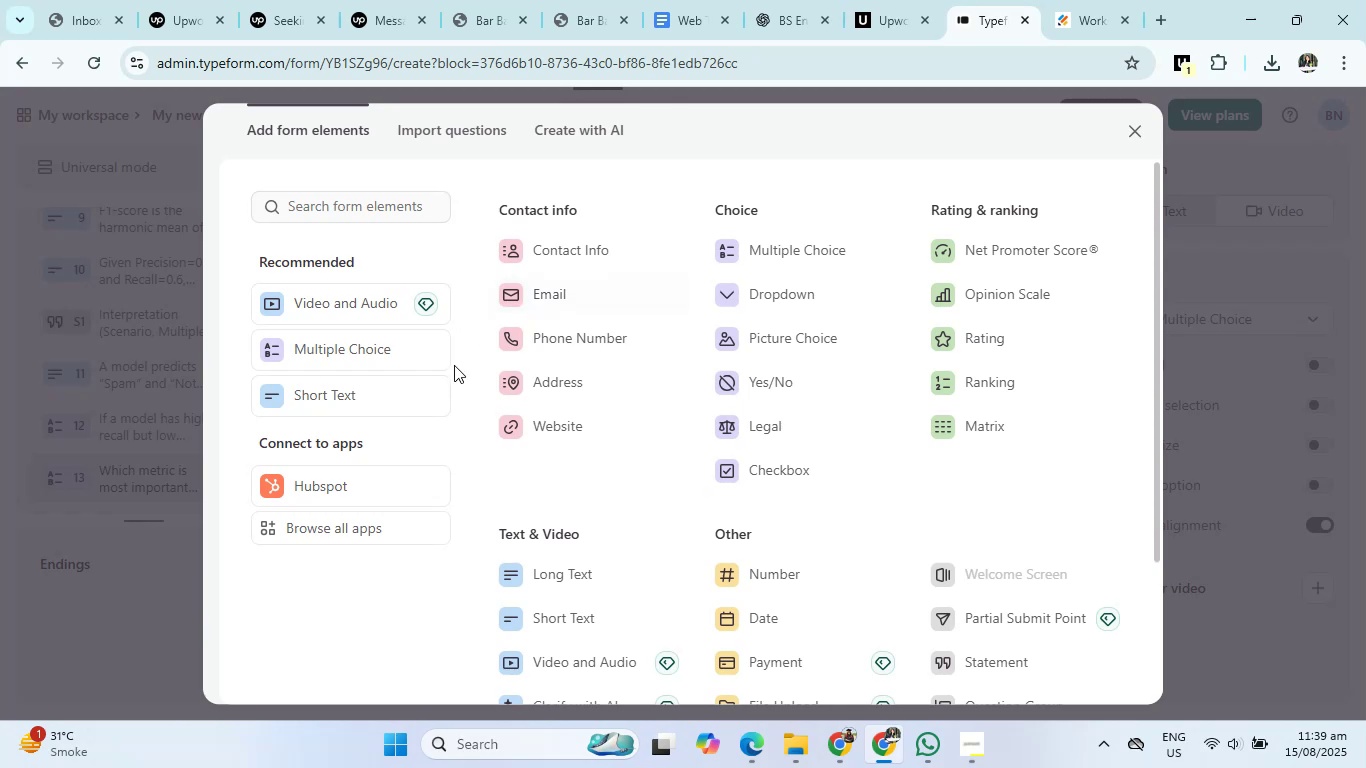 
left_click([403, 390])
 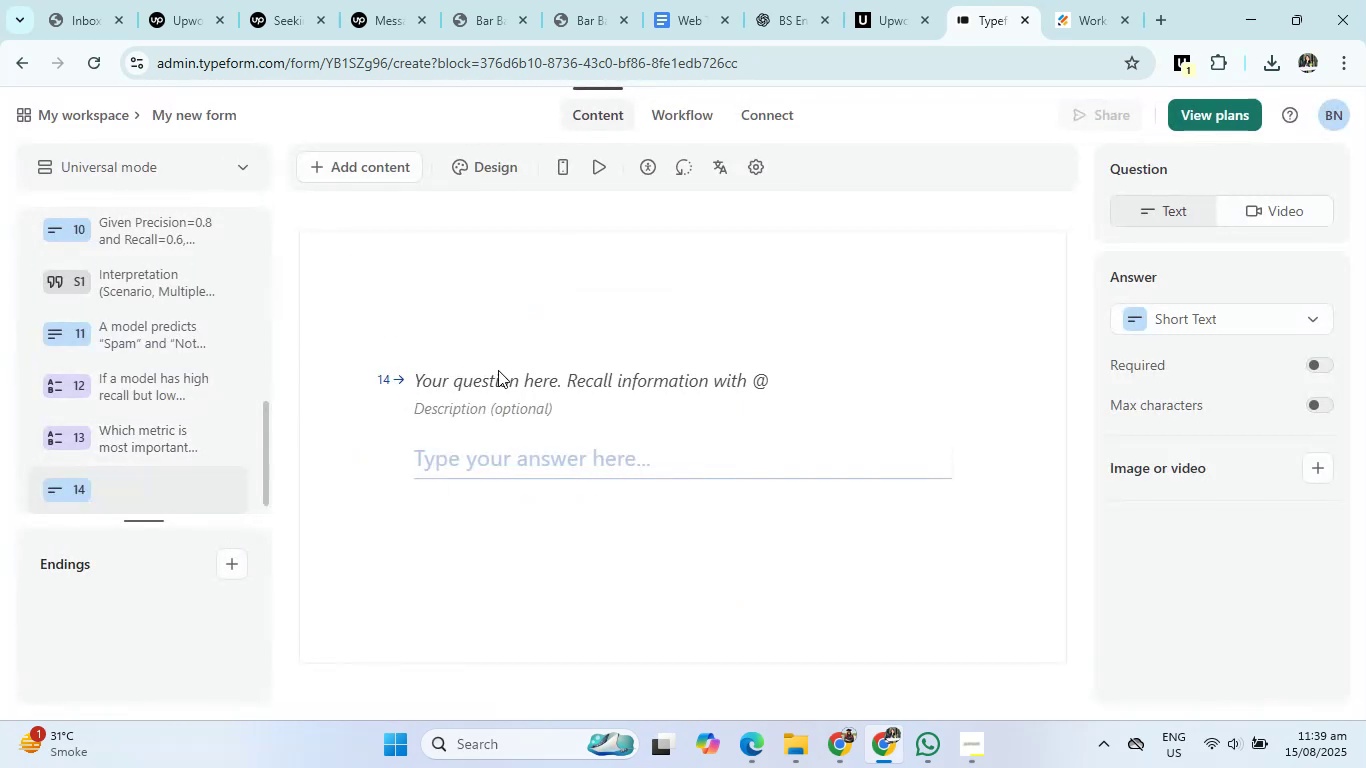 
left_click([496, 379])
 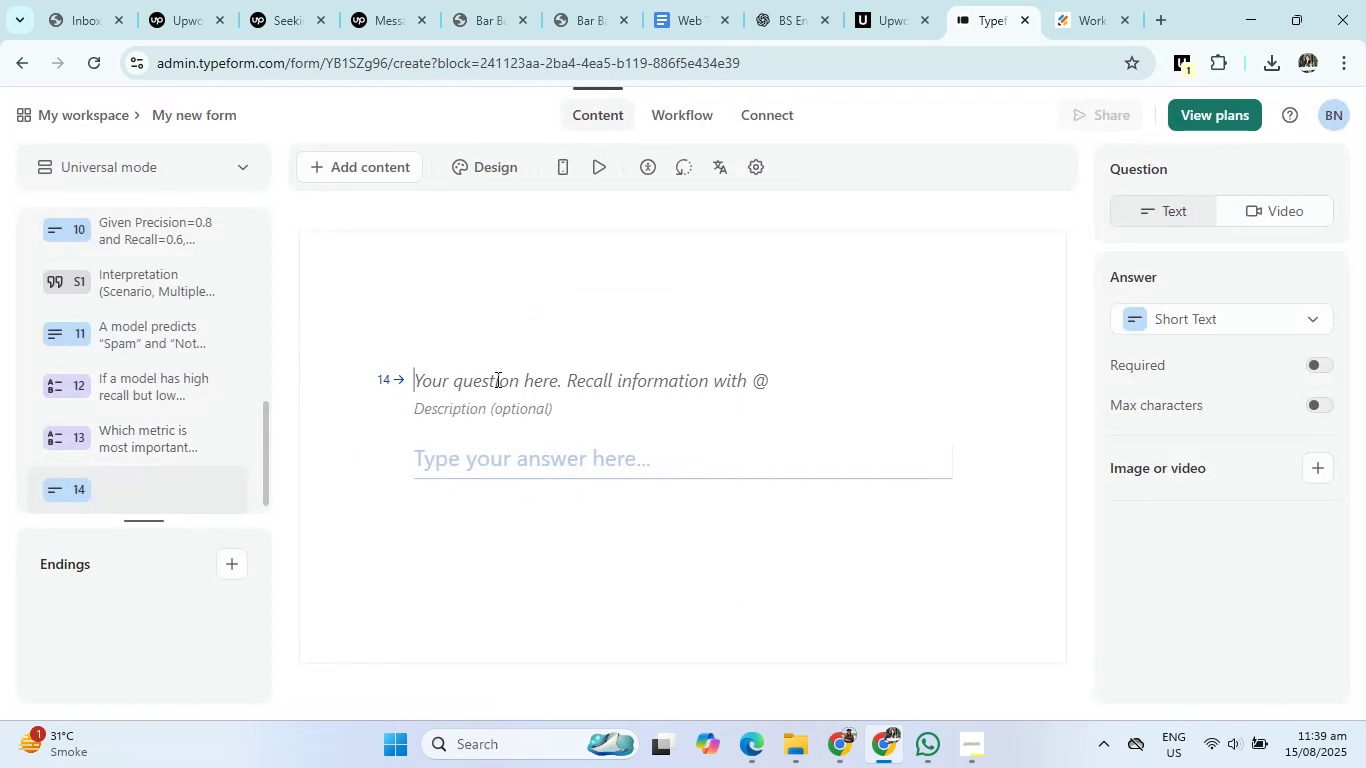 
type(why accurassy can be )
 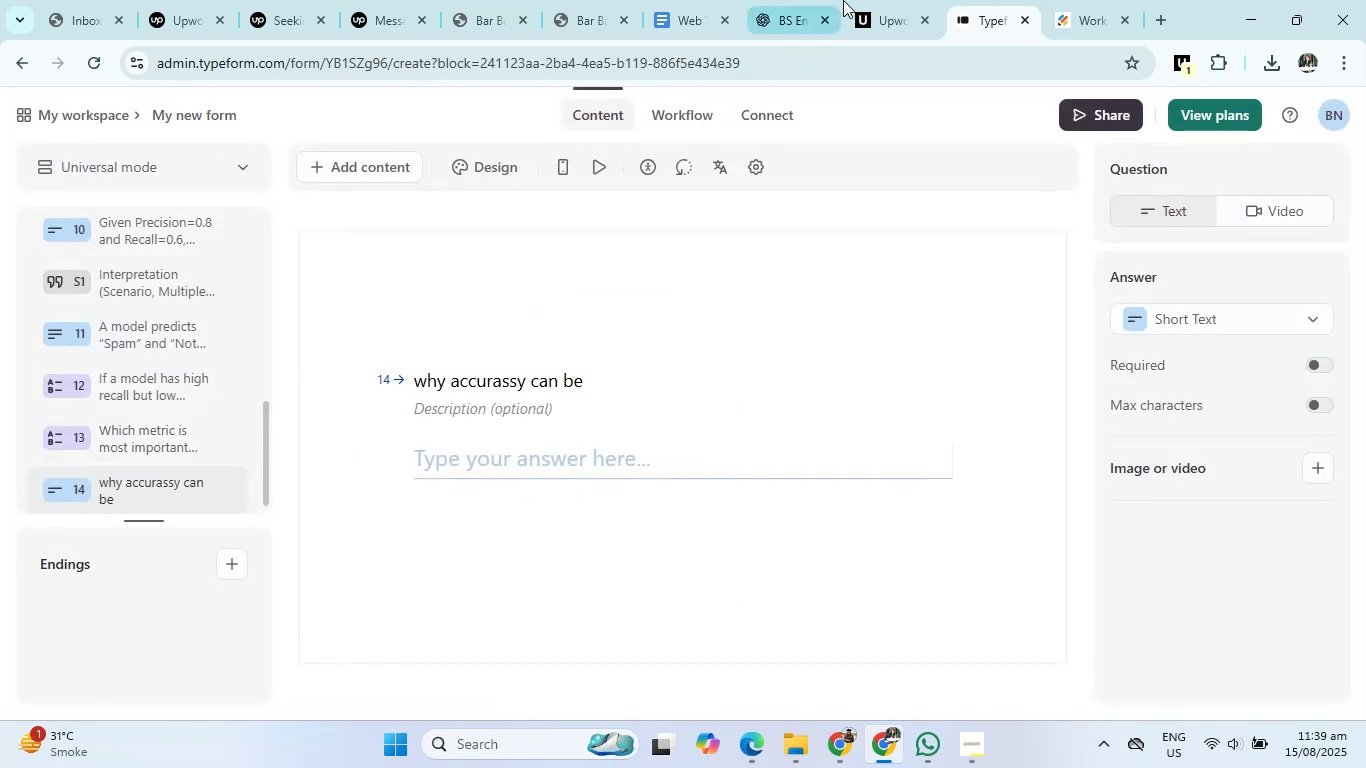 
left_click([787, 0])
 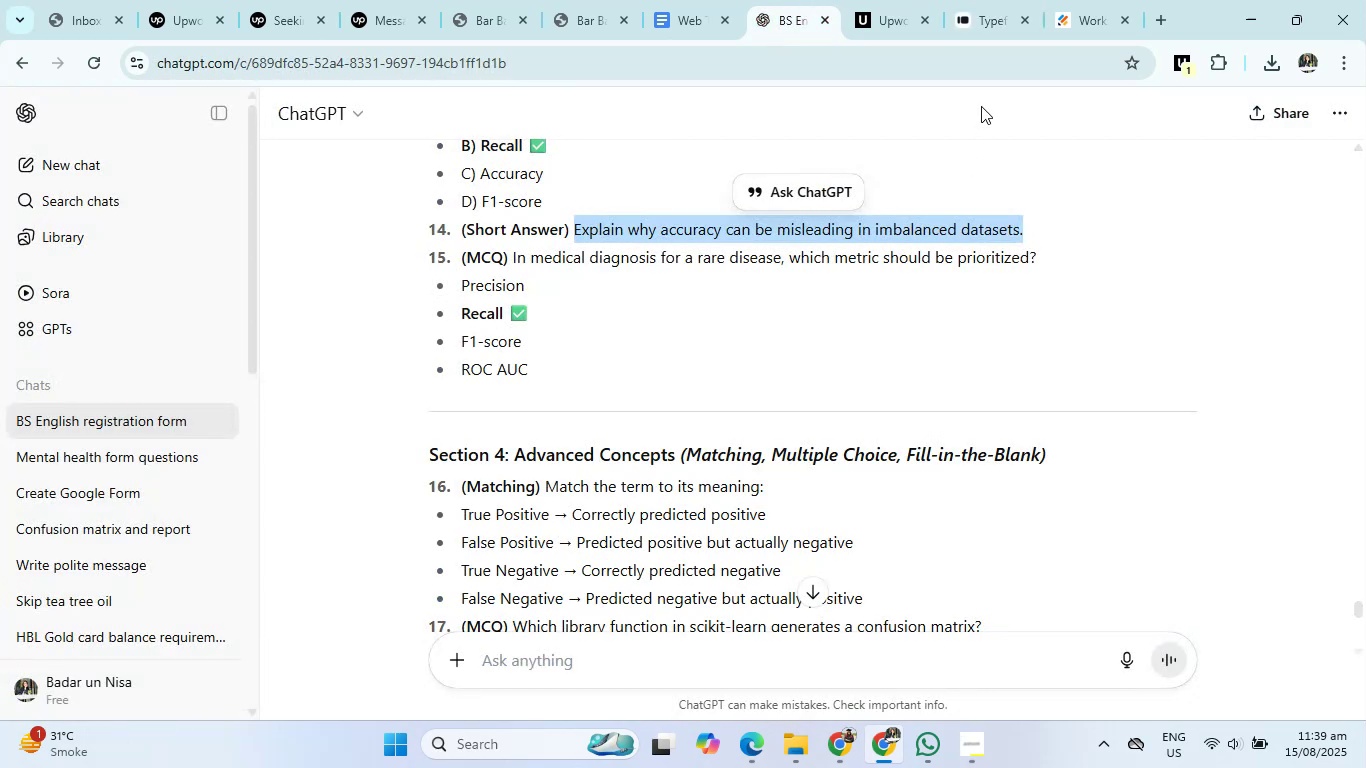 
left_click([995, 11])
 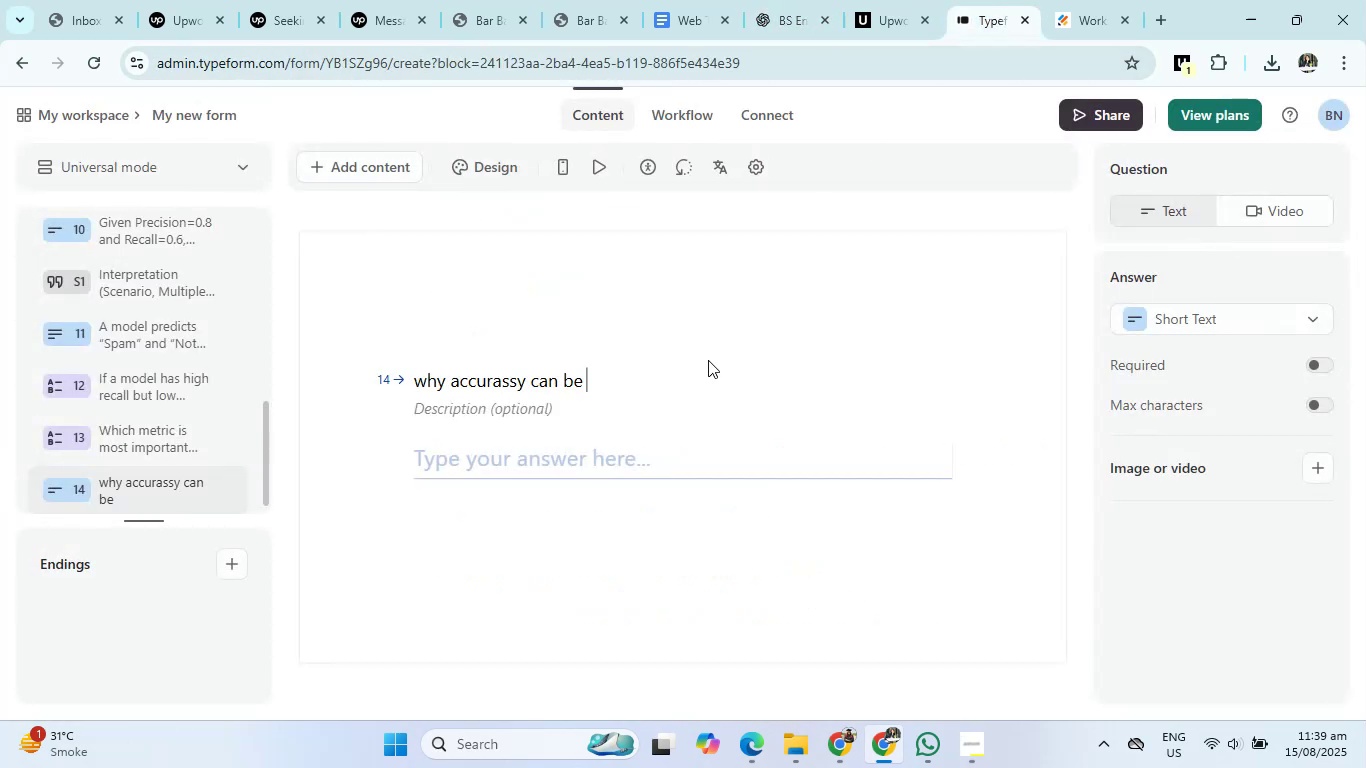 
type(missleading in imbalace datset)
key(Backspace)
key(Backspace)
key(Backspace)
type(aset?)
 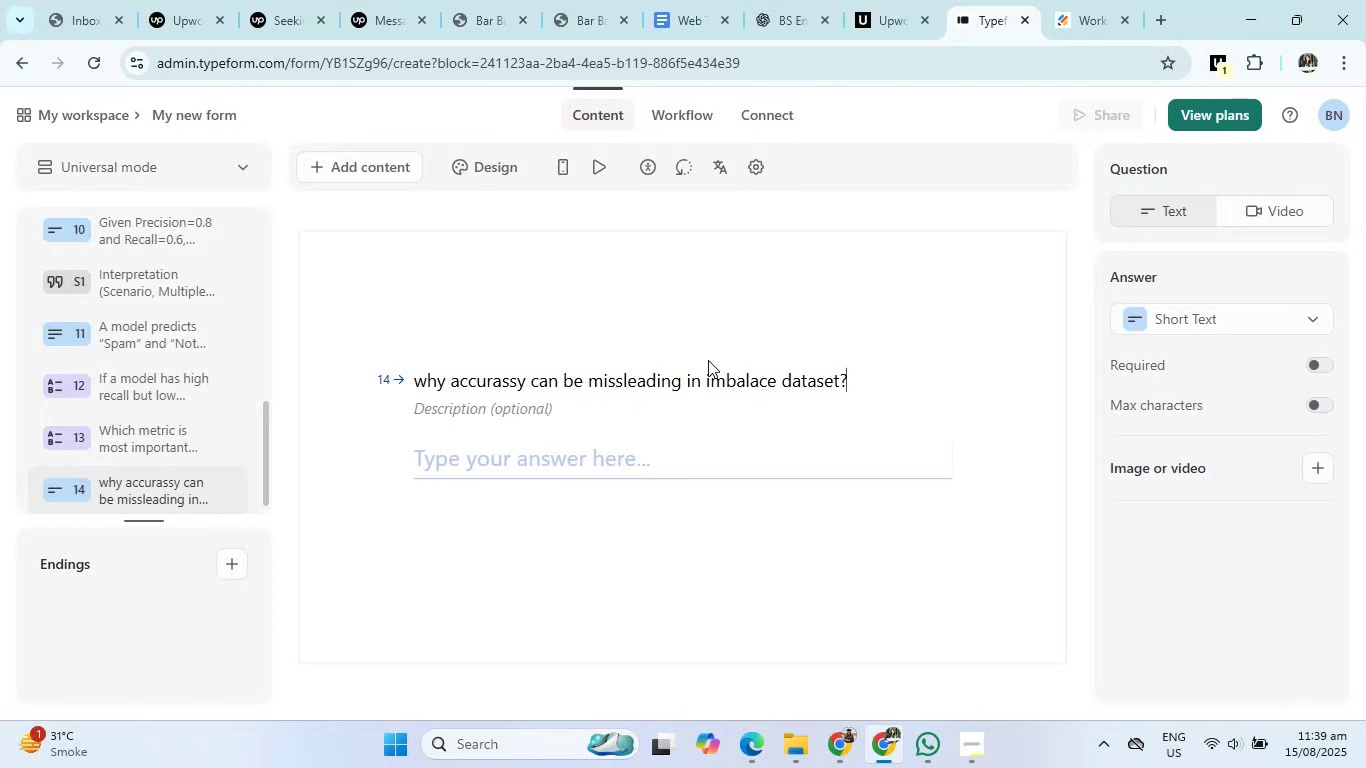 
left_click([762, 0])
 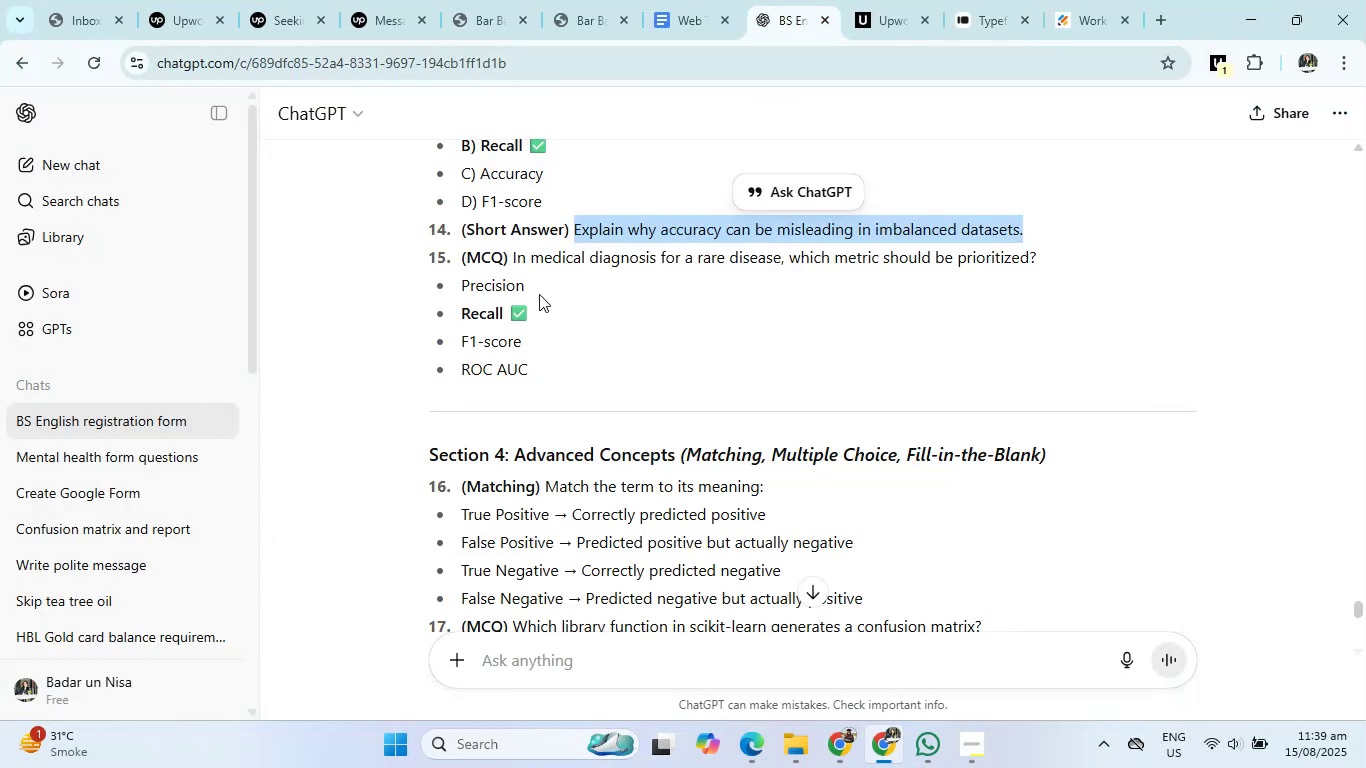 
left_click_drag(start_coordinate=[513, 254], to_coordinate=[1045, 263])
 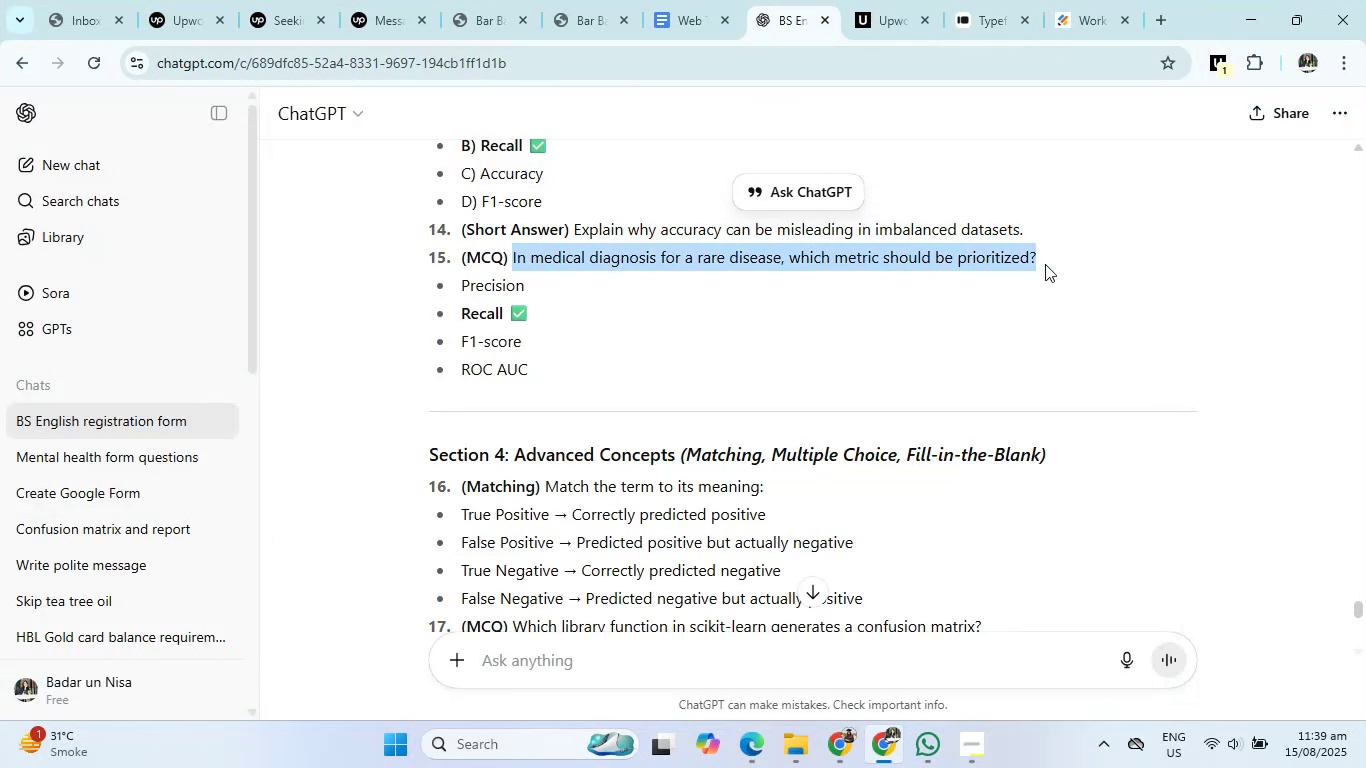 
key(Control+C)
 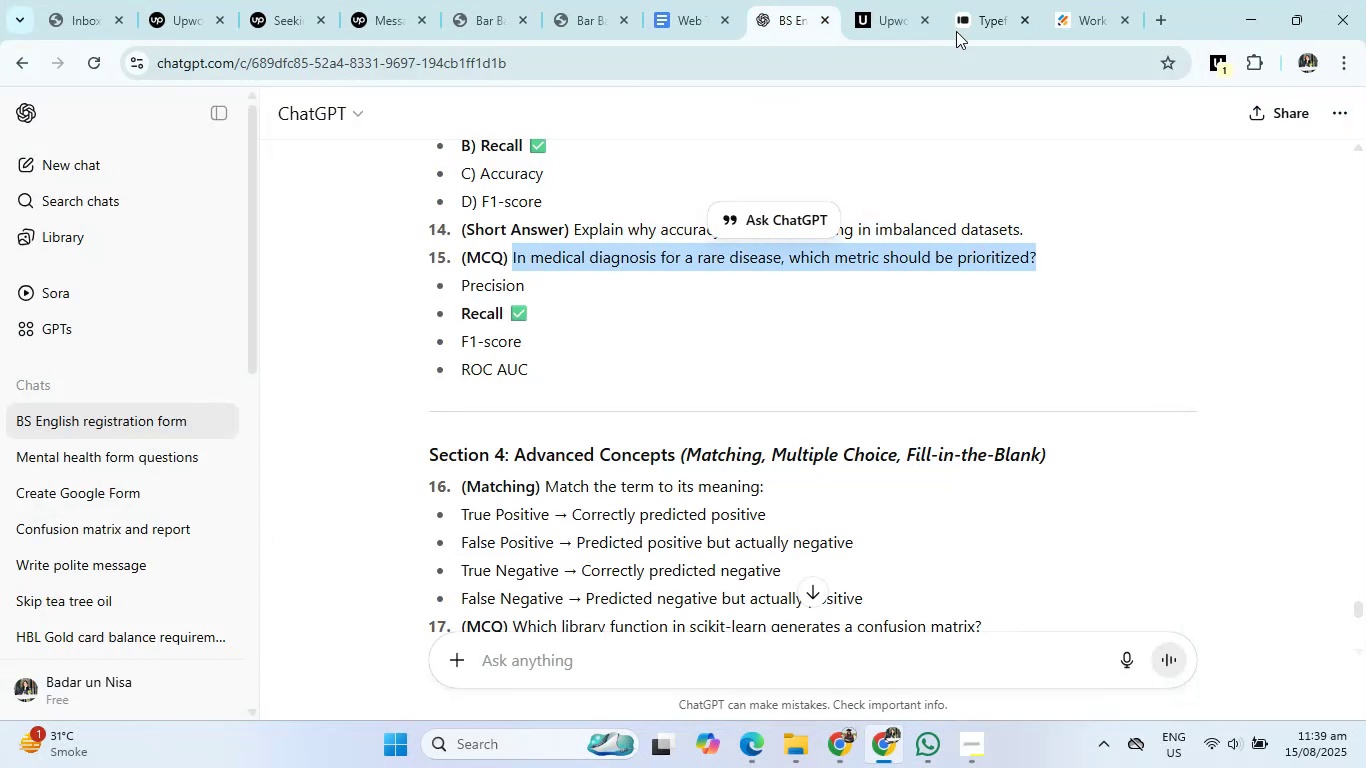 
left_click([973, 0])
 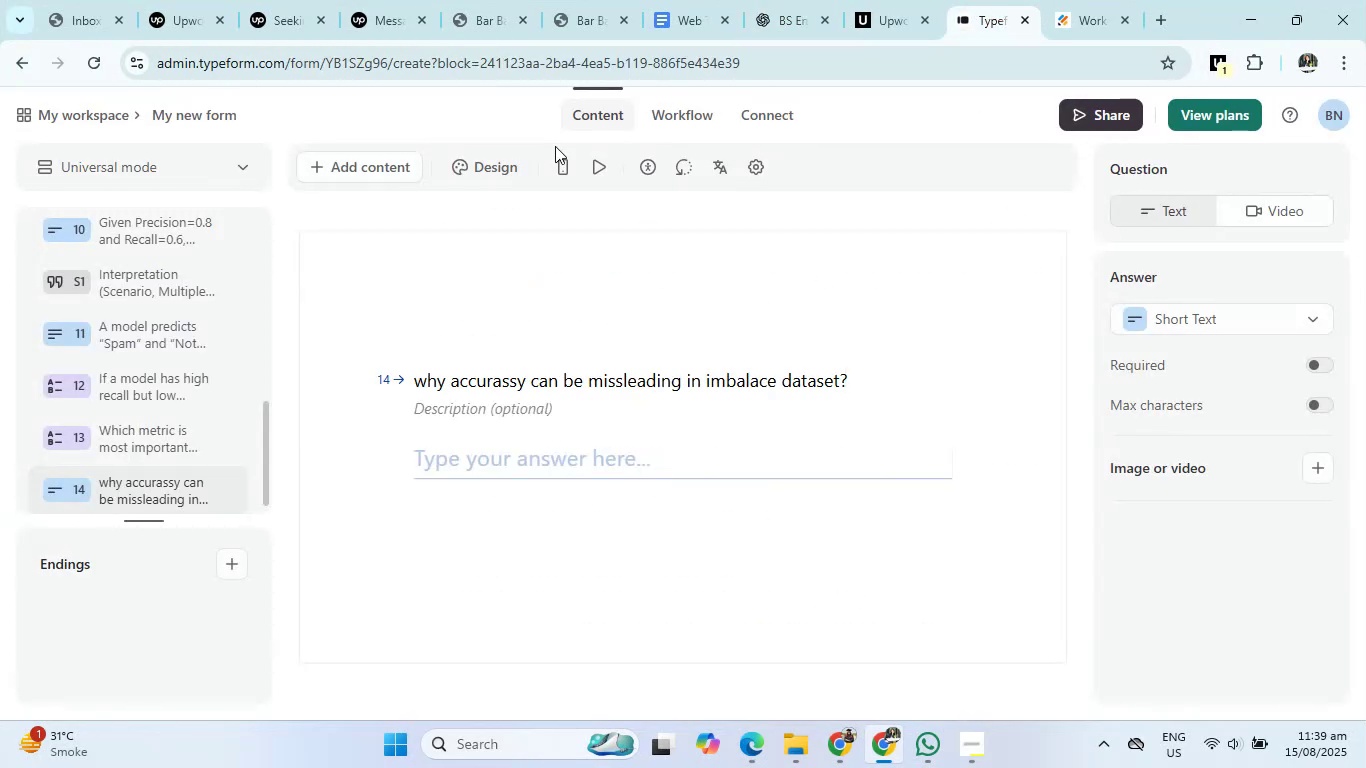 
left_click([361, 161])
 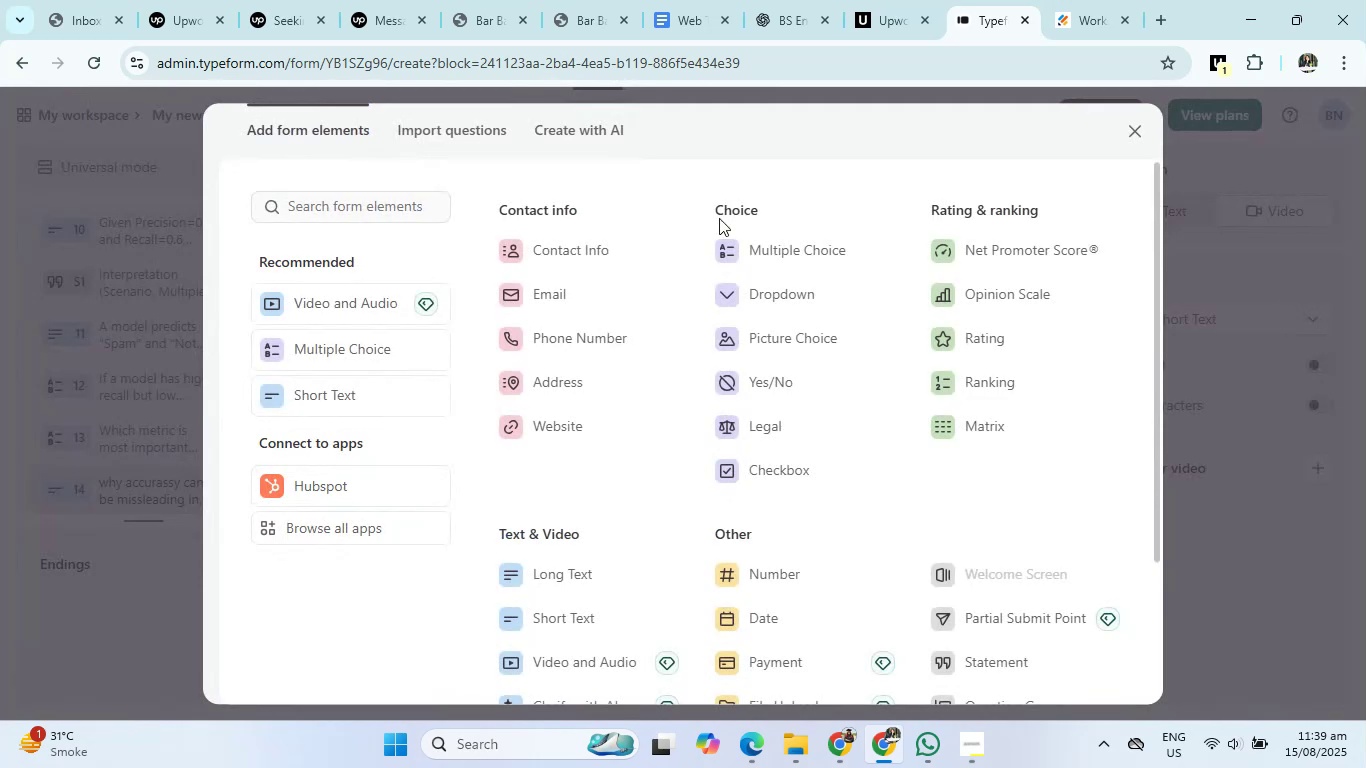 
left_click([757, 258])
 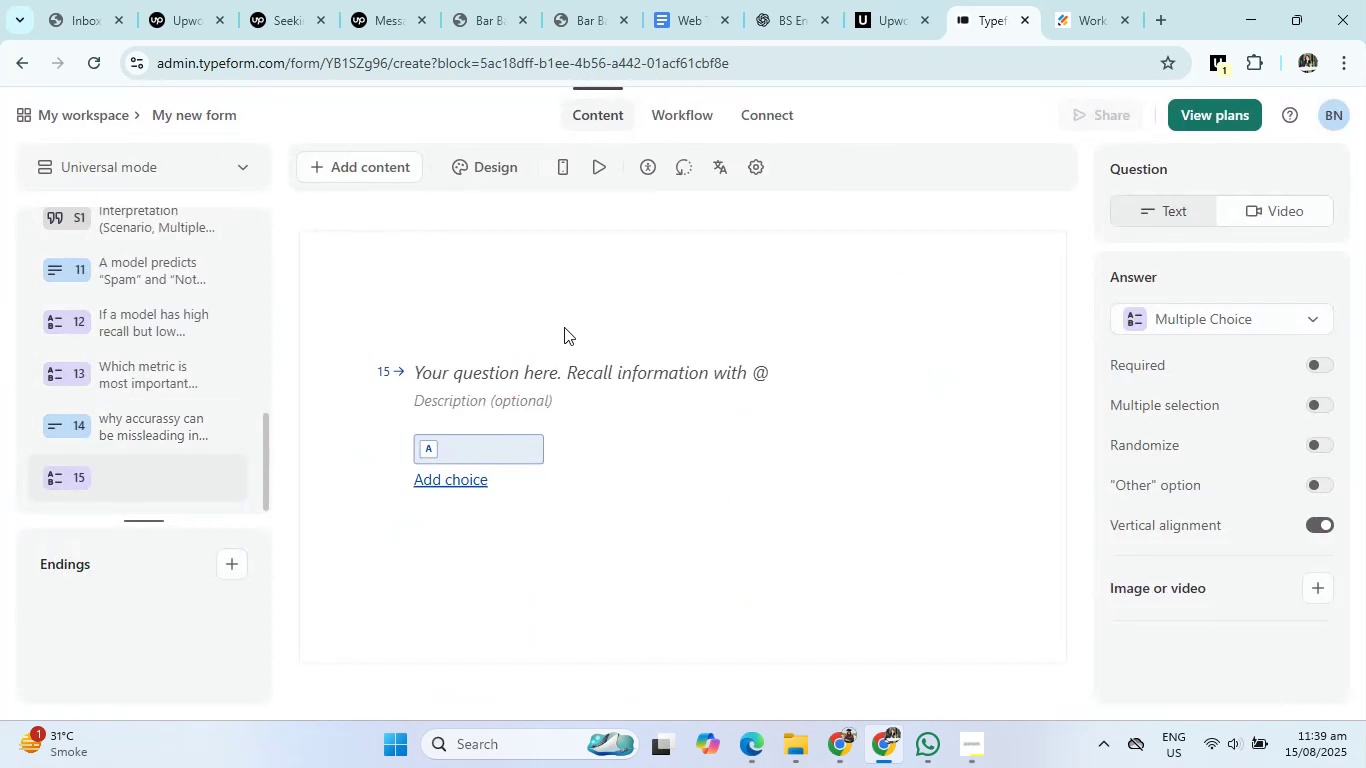 
left_click([522, 372])
 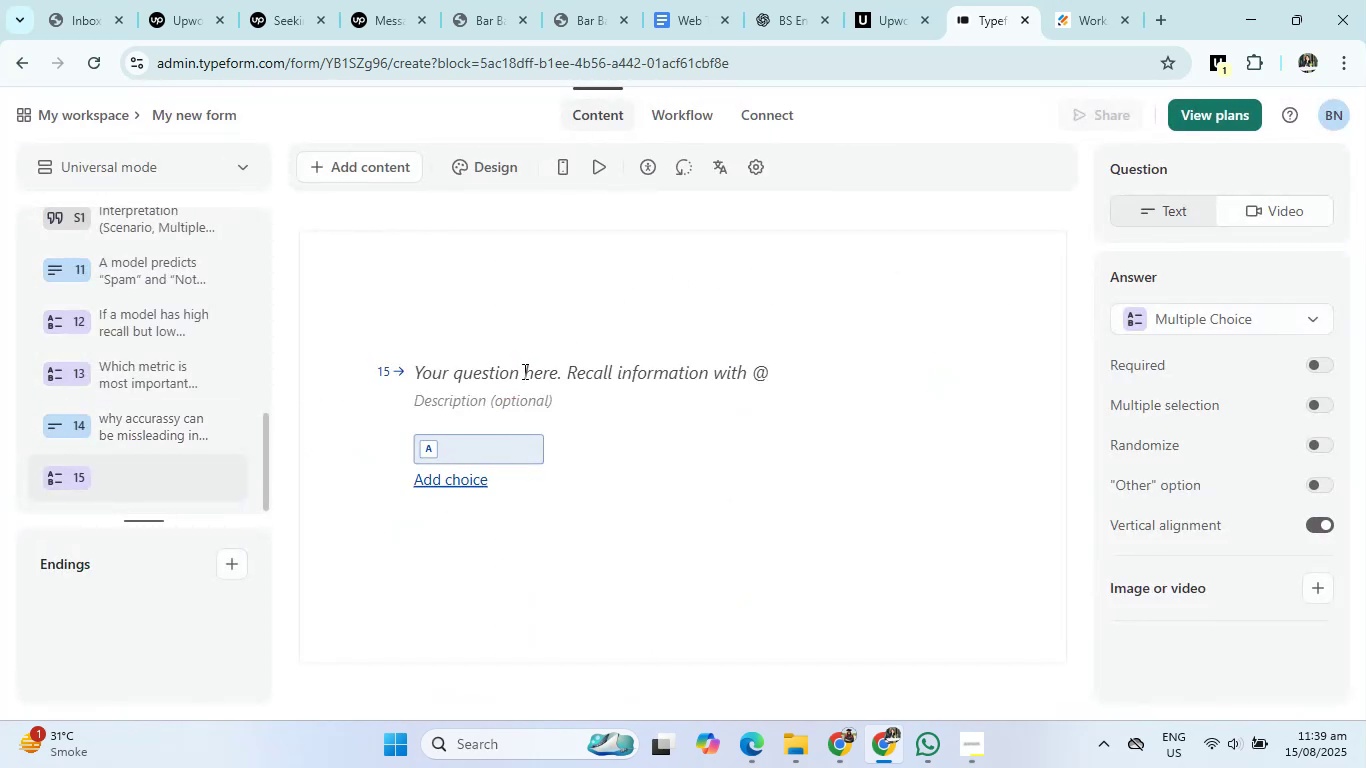 
key(Control+V)
 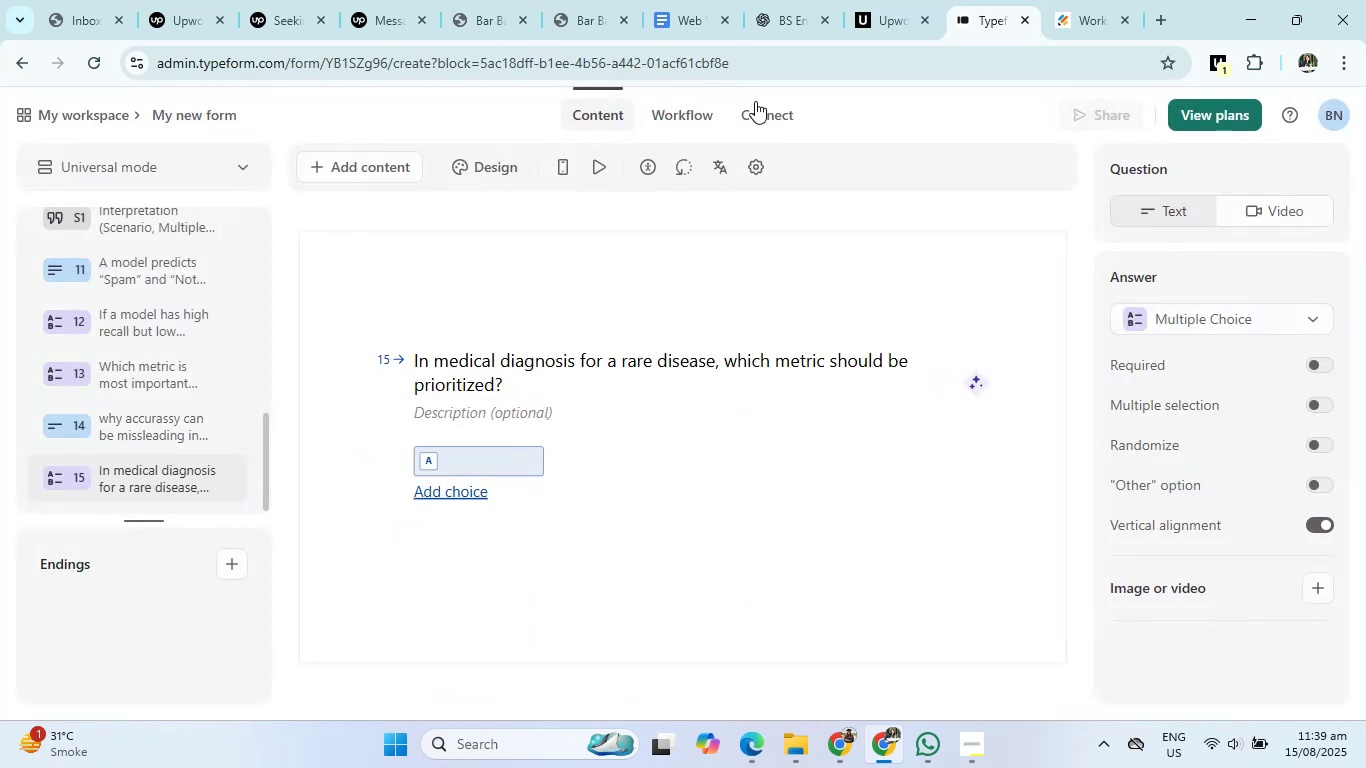 
left_click([770, 31])
 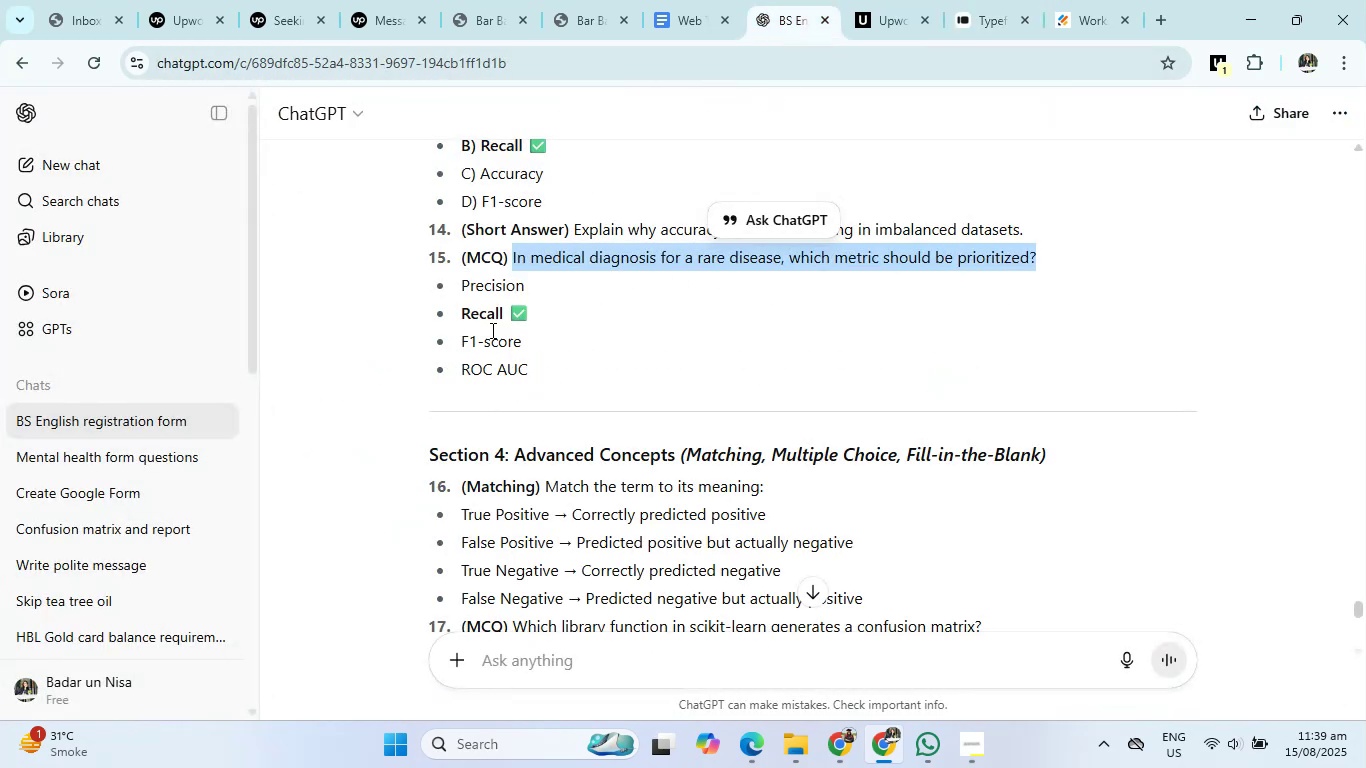 
left_click_drag(start_coordinate=[458, 284], to_coordinate=[563, 377])
 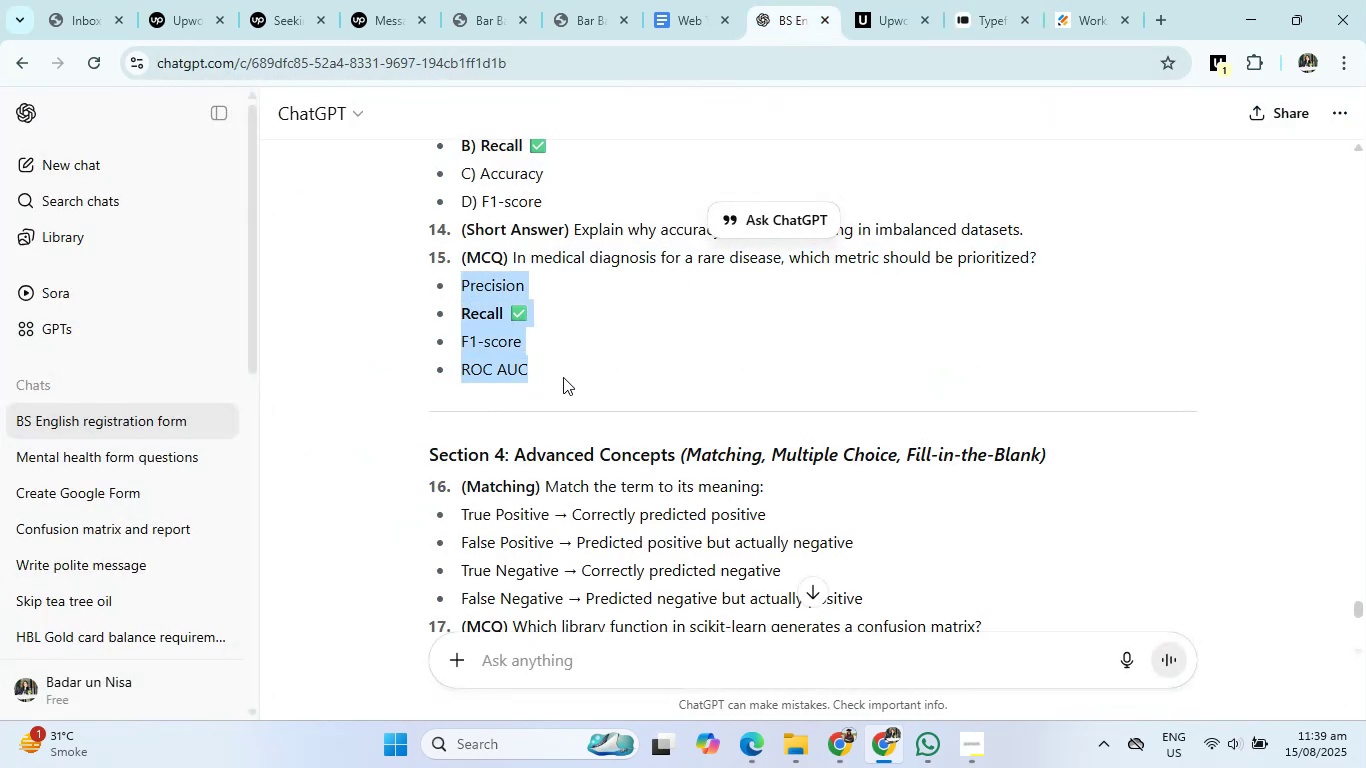 
key(Control+C)
 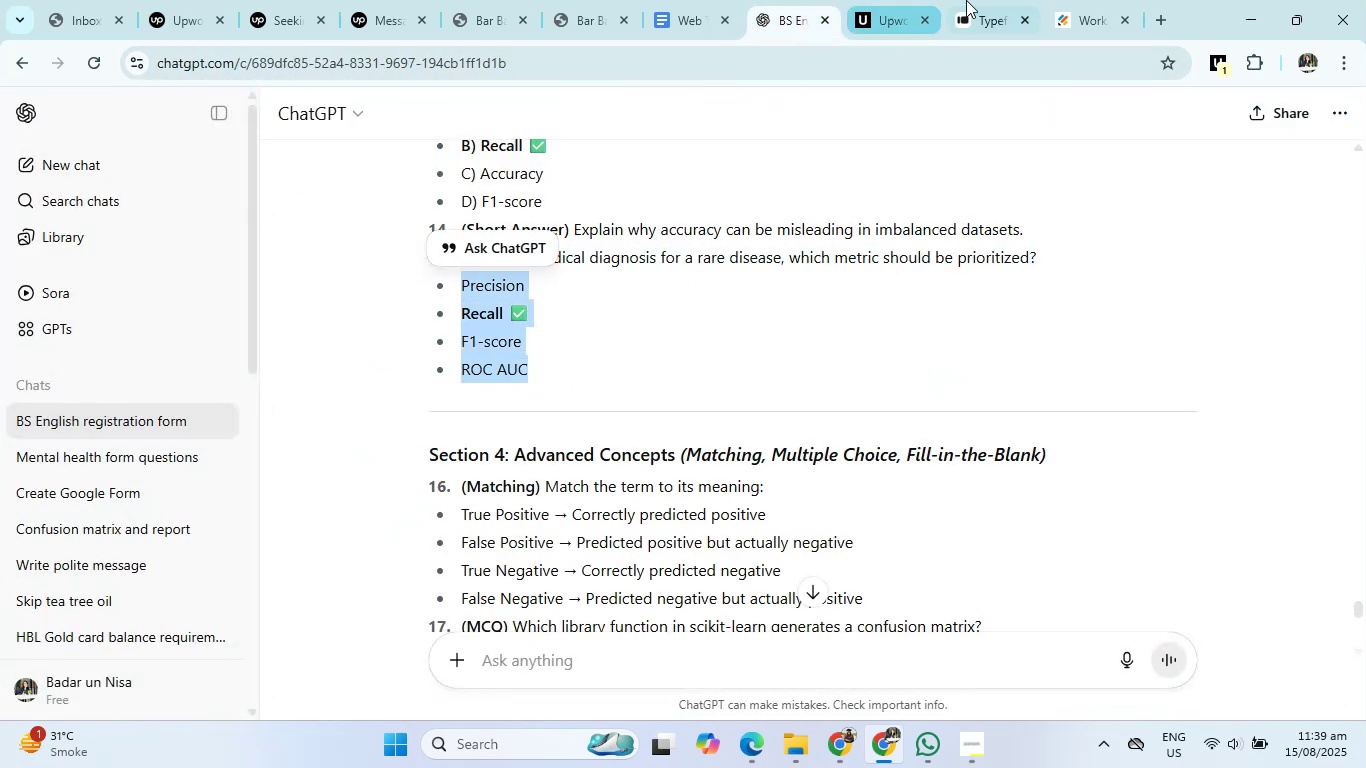 
left_click([990, 0])
 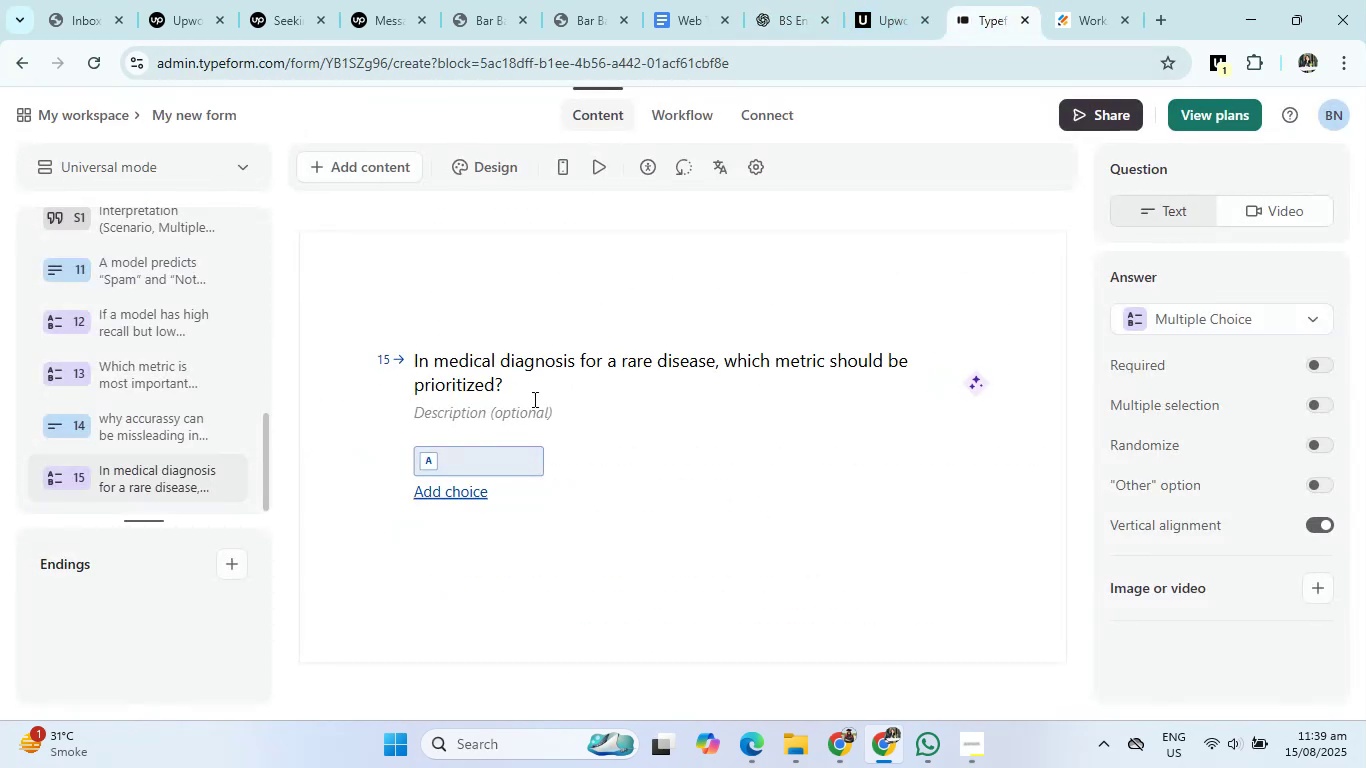 
left_click([479, 461])
 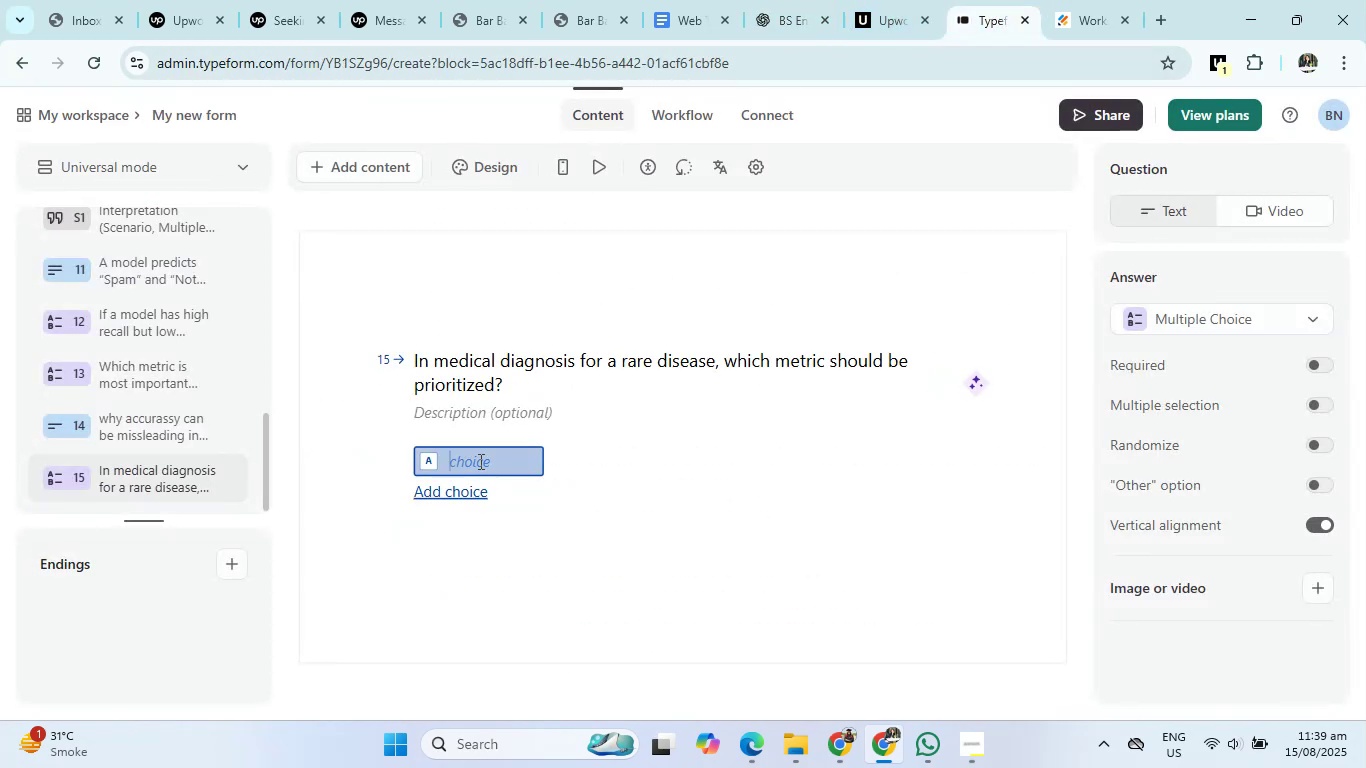 
key(Control+V)
 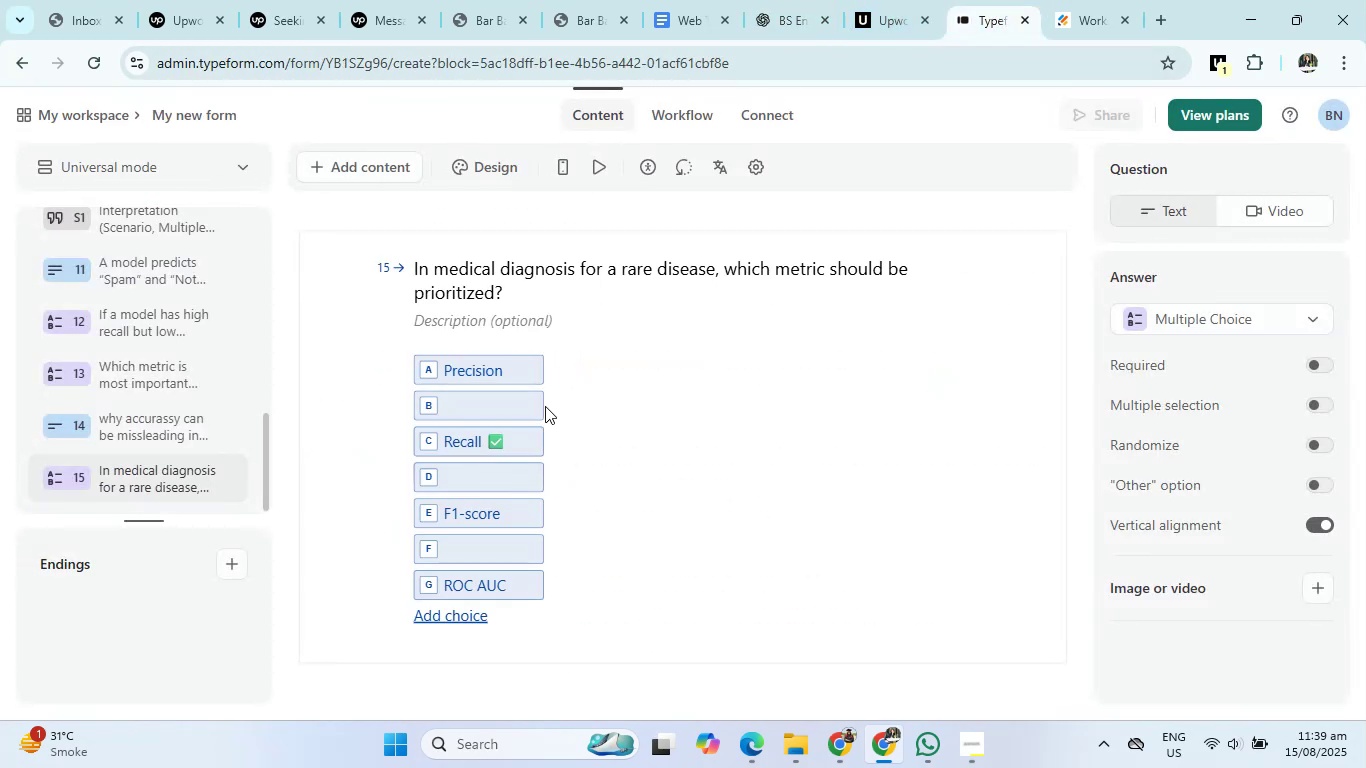 
left_click([543, 408])
 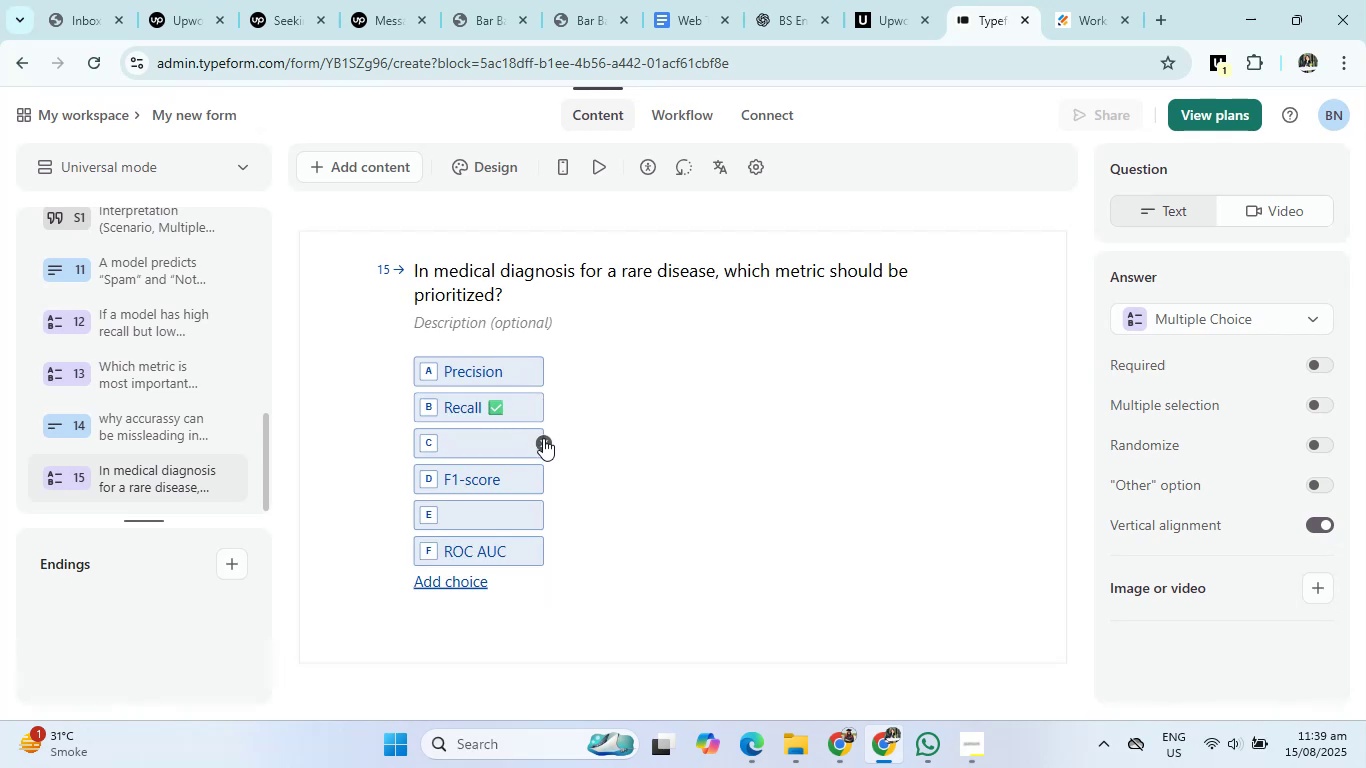 
left_click([543, 446])
 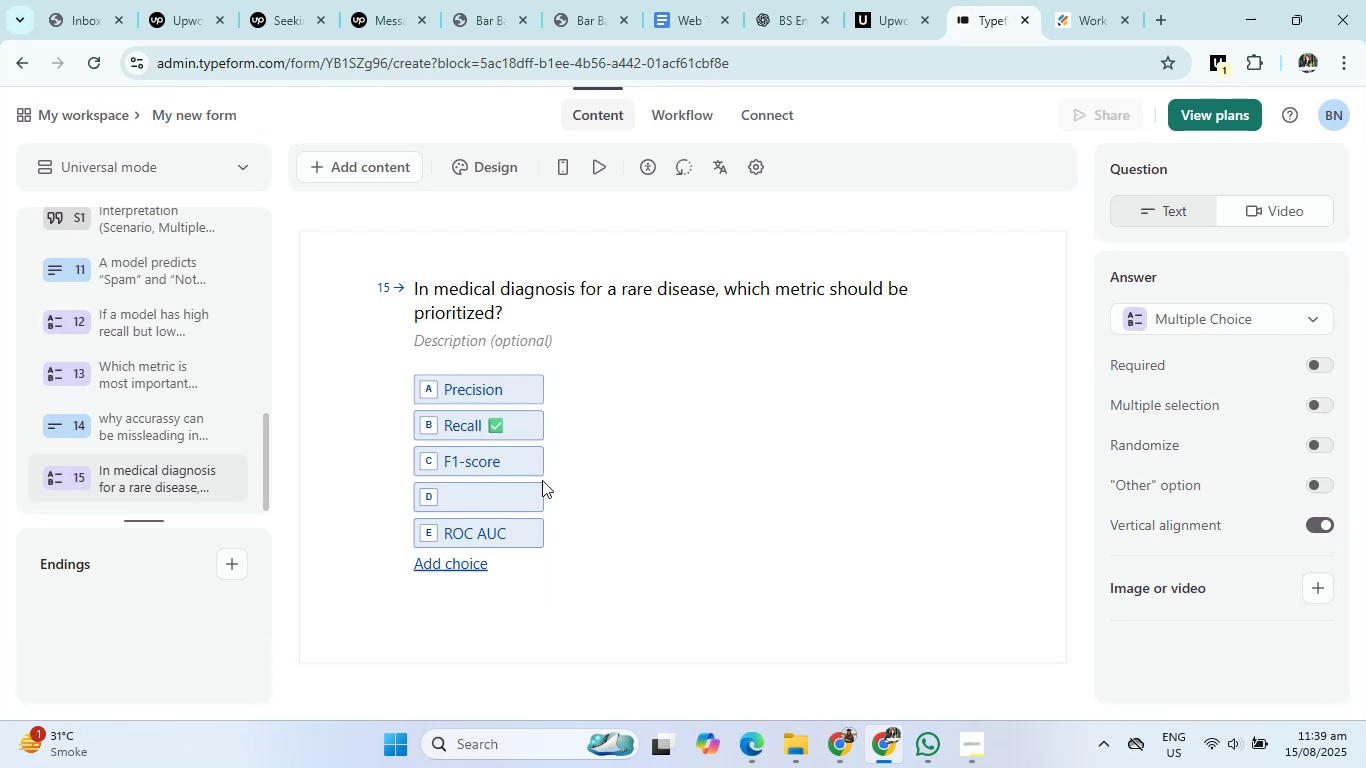 
left_click([542, 497])
 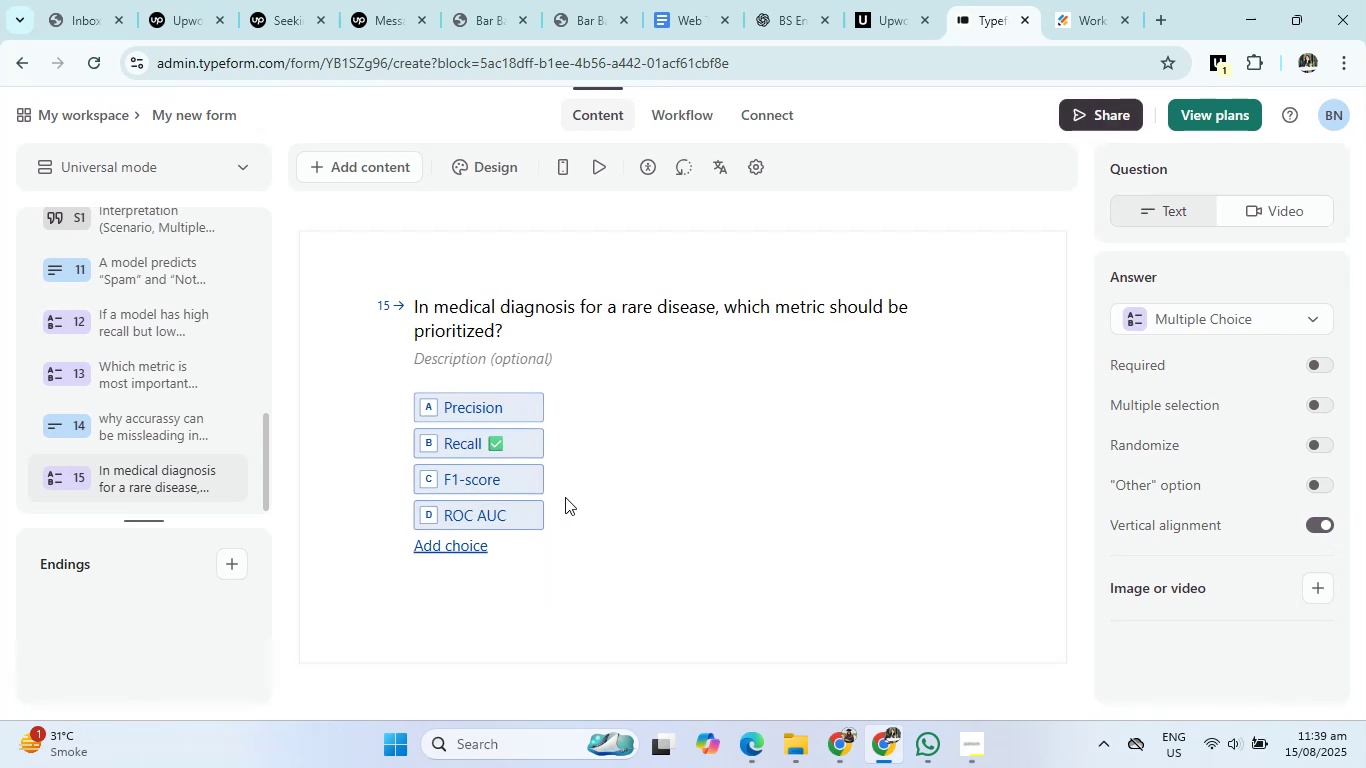 
left_click([647, 495])
 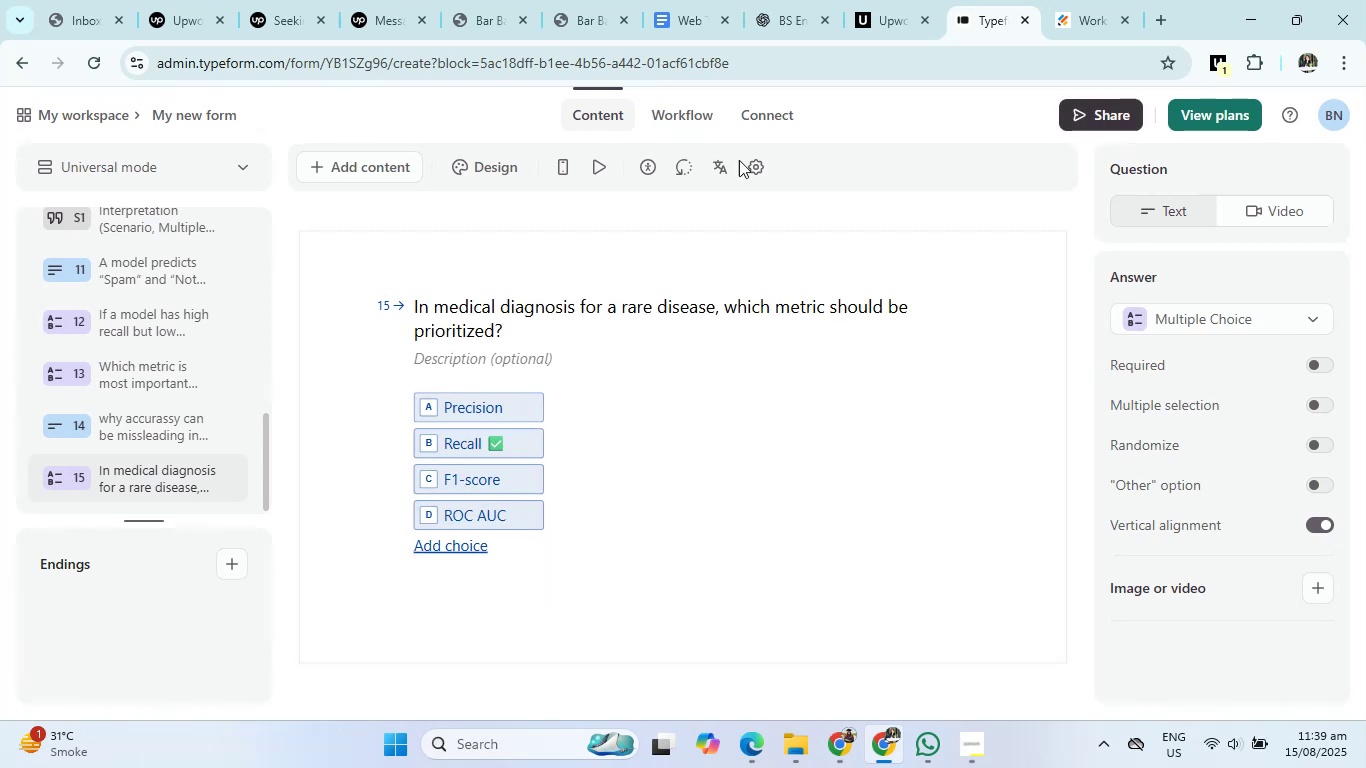 
left_click([802, 0])
 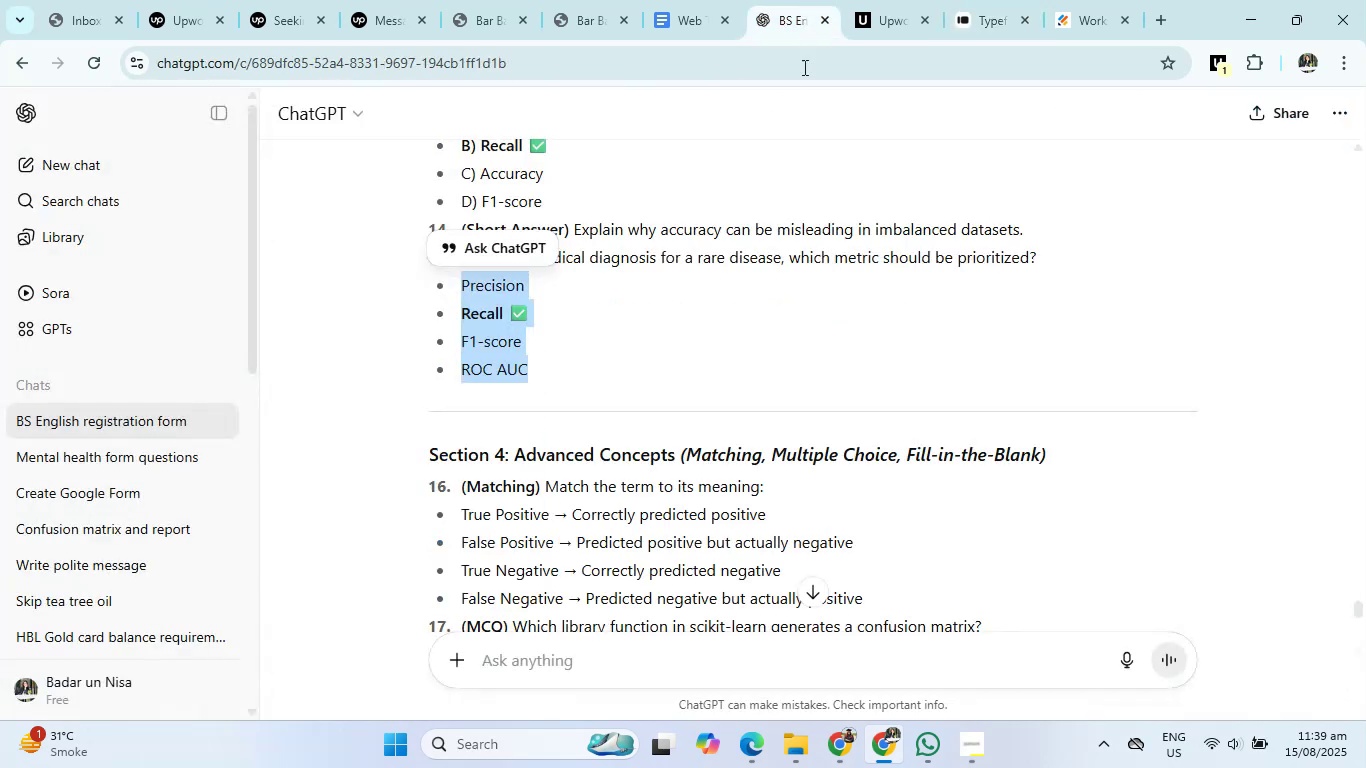 
scroll: coordinate [748, 387], scroll_direction: down, amount: 2.0
 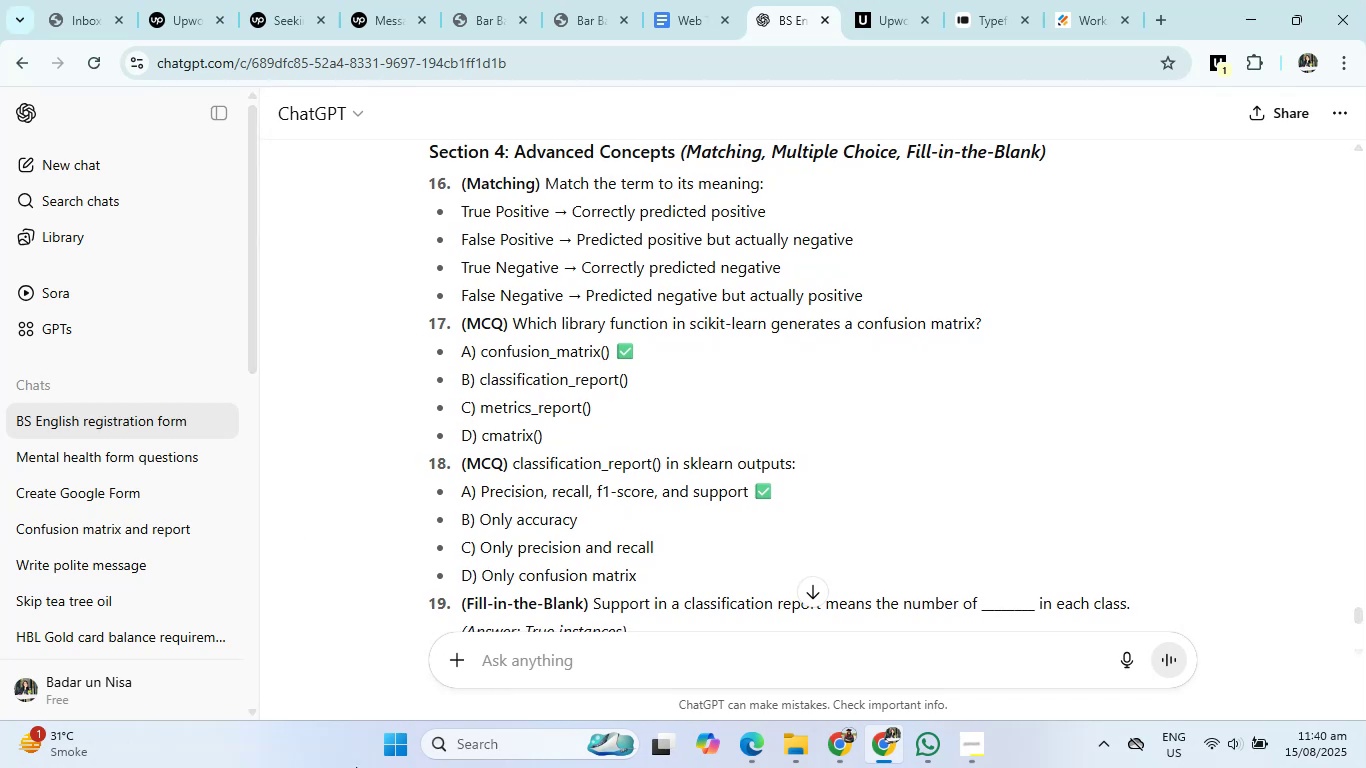 
wait(30.25)
 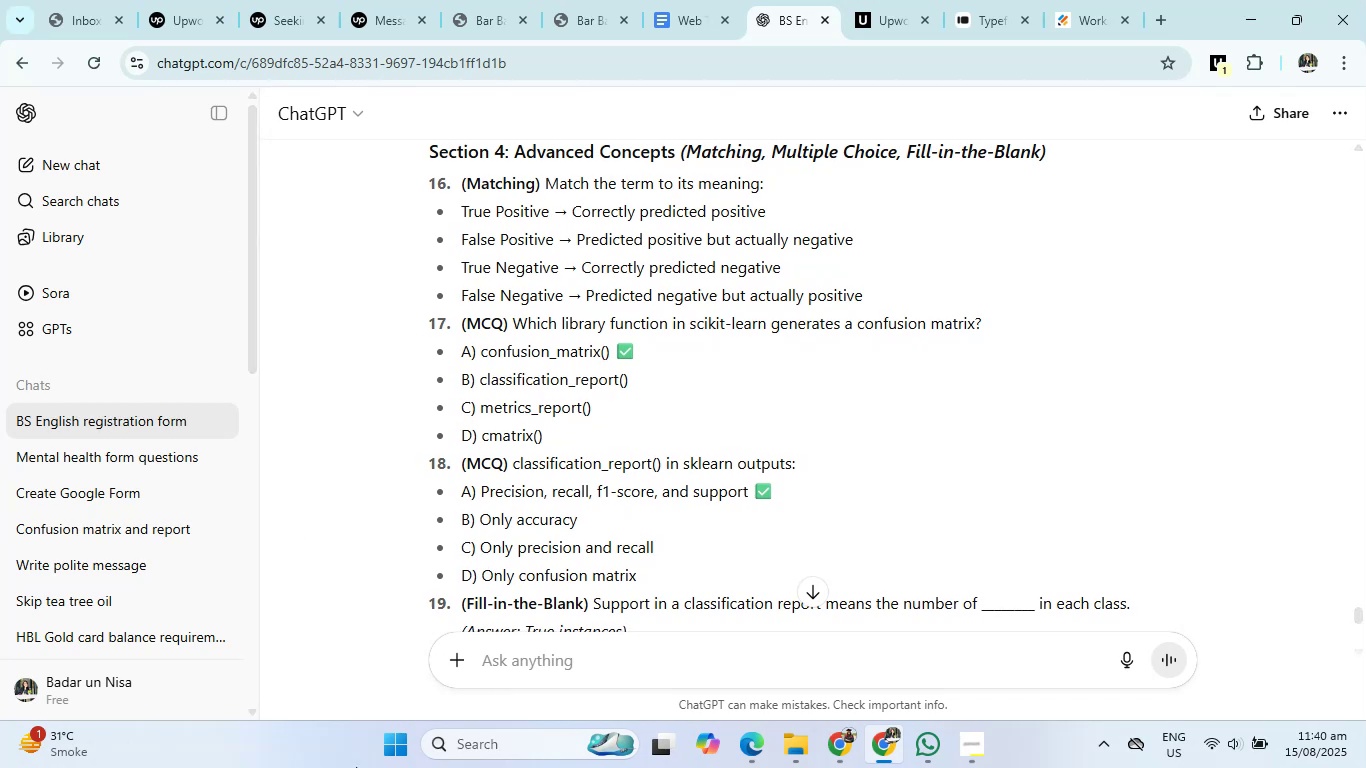 
left_click_drag(start_coordinate=[572, 213], to_coordinate=[795, 217])
 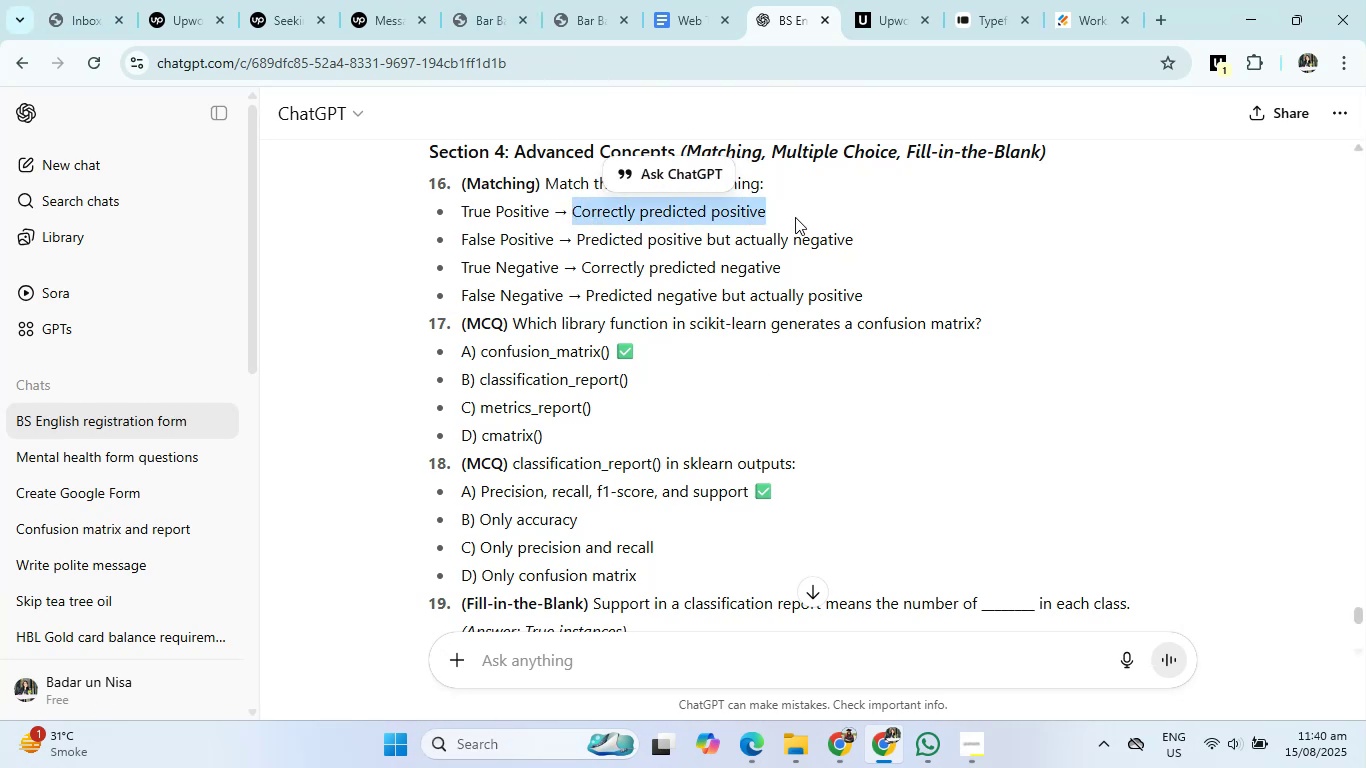 
key(Control+C)
 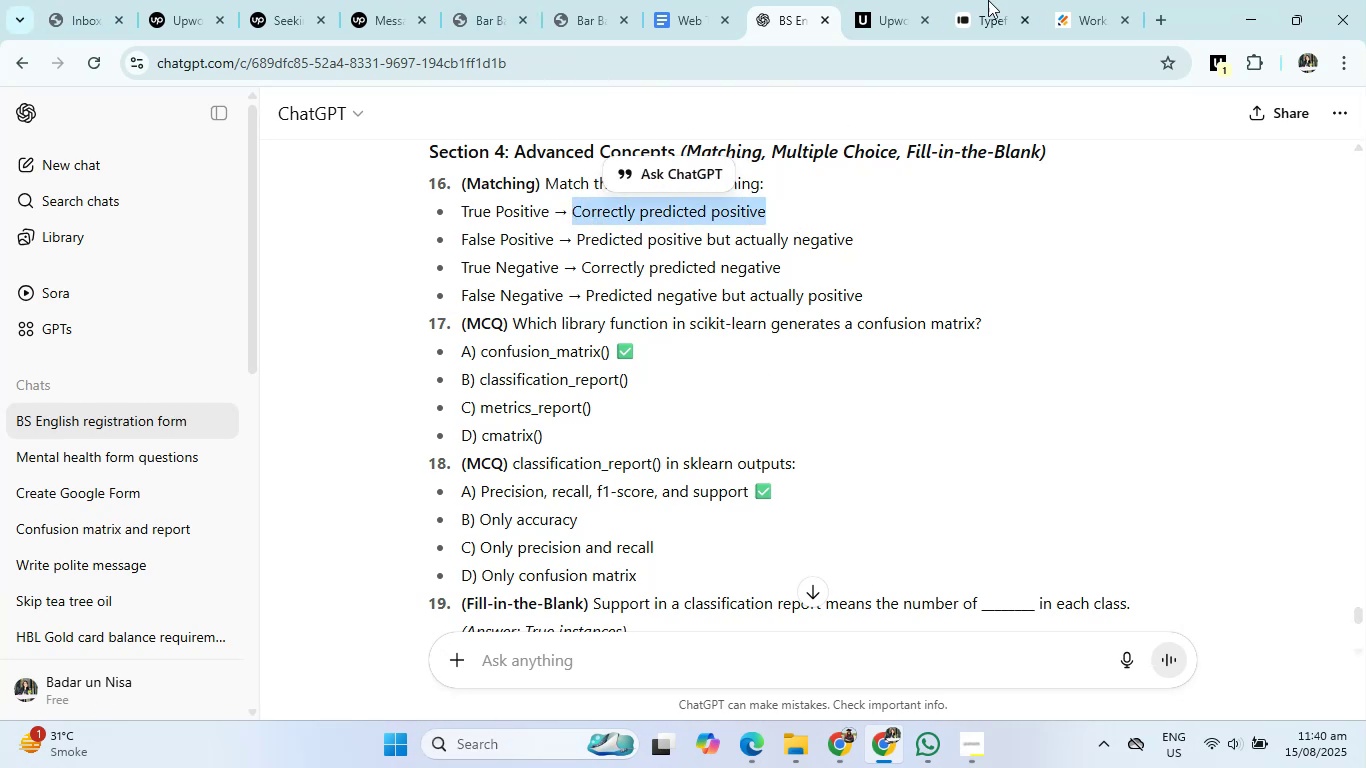 
left_click([1024, 0])
 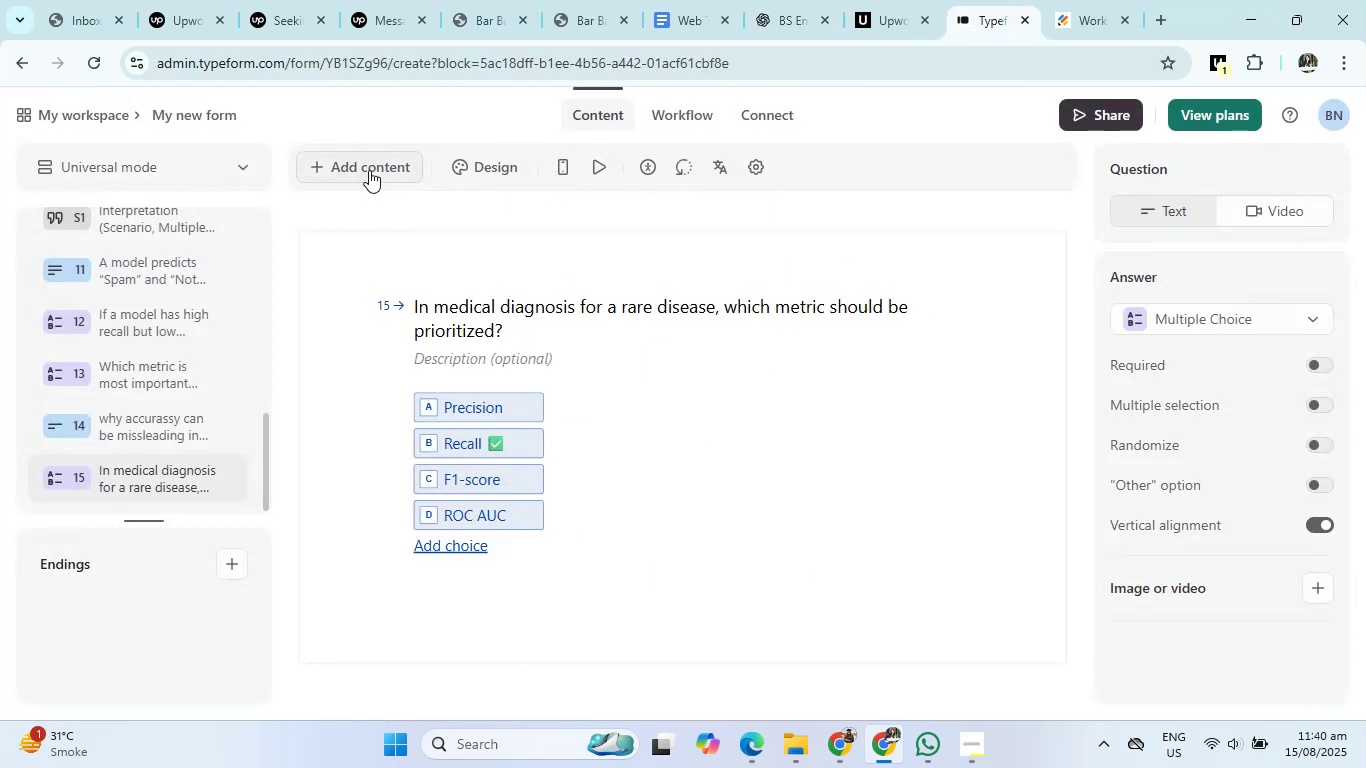 
left_click([369, 170])
 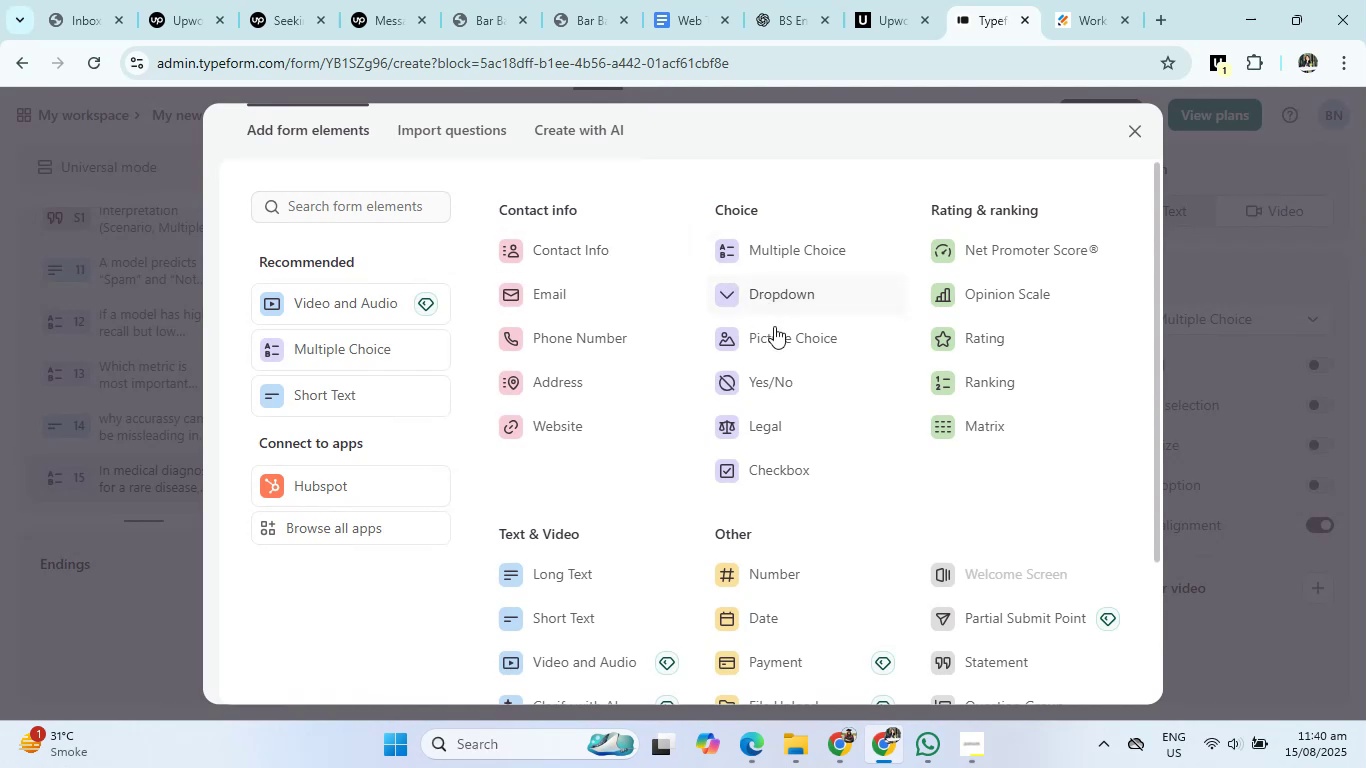 
left_click([779, 370])
 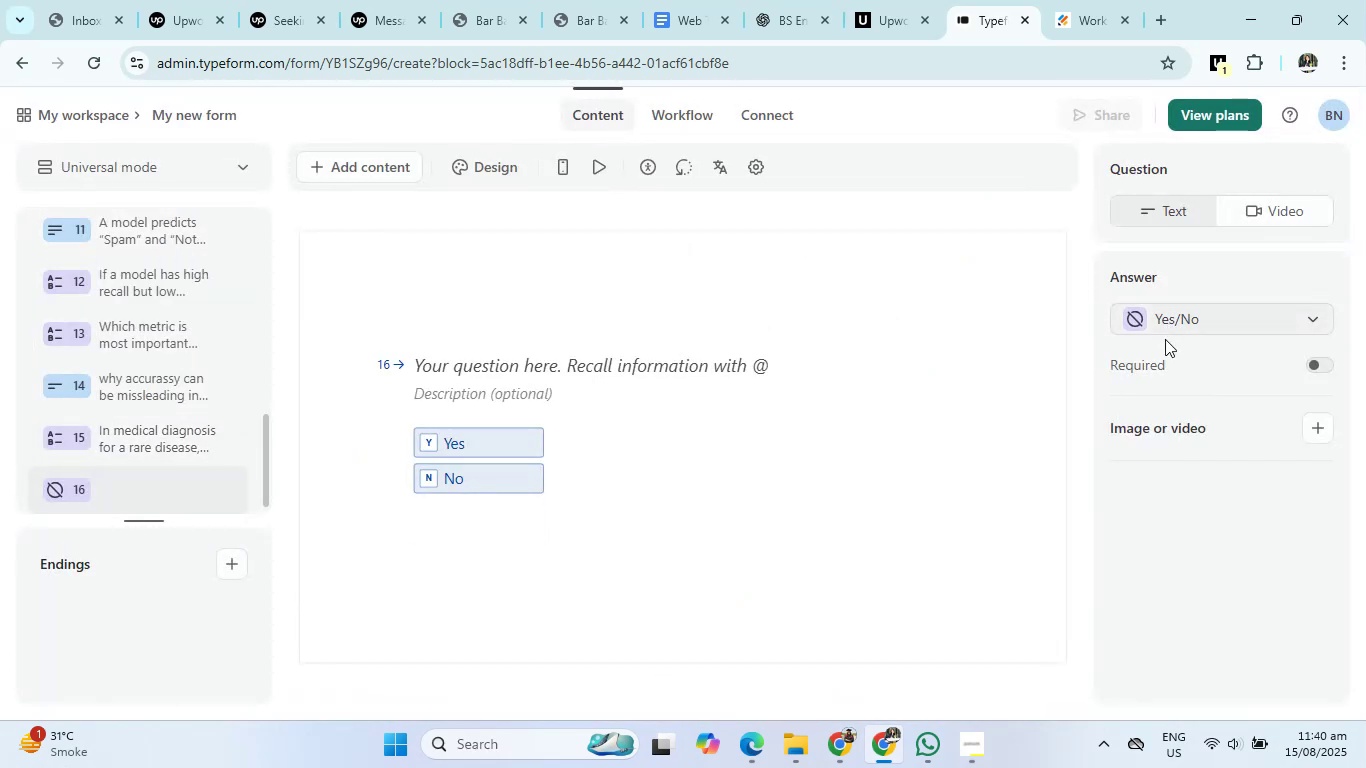 
left_click([486, 359])
 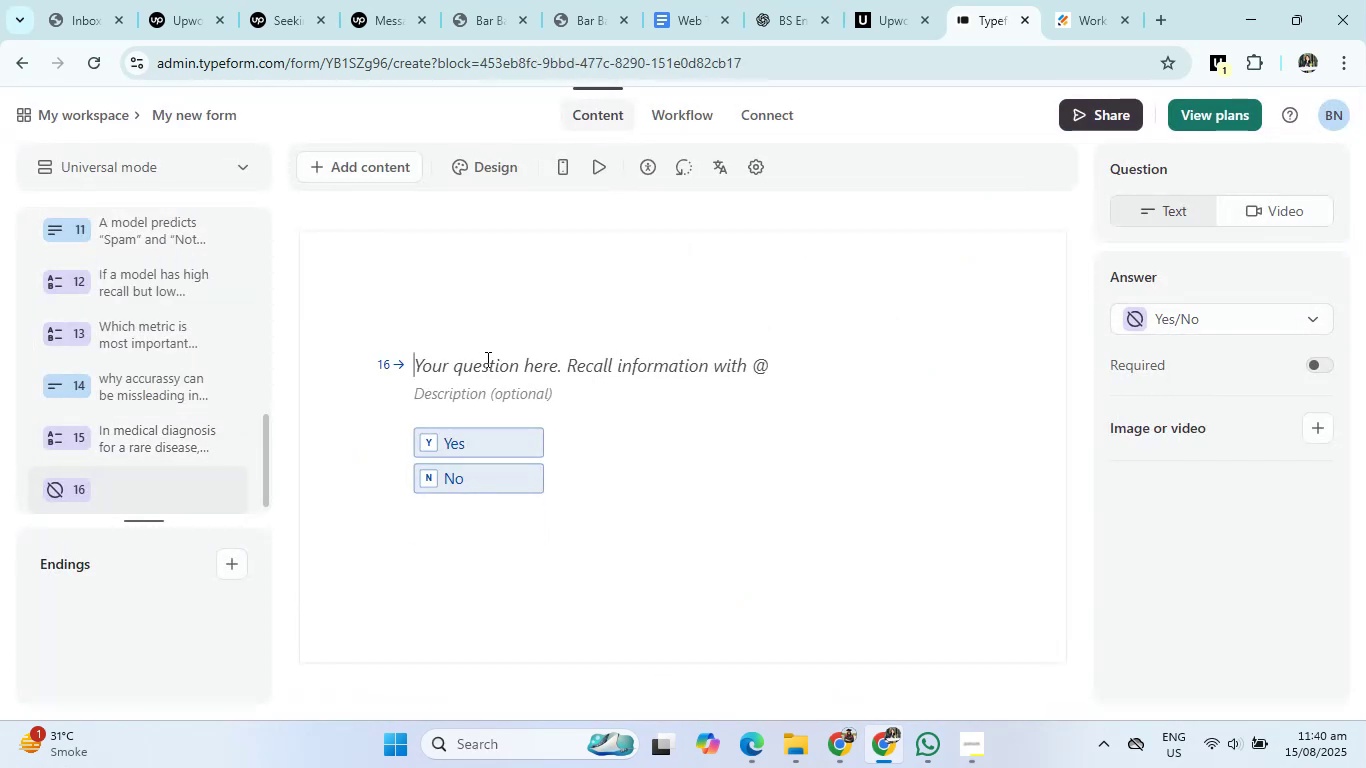 
key(Control+V)
 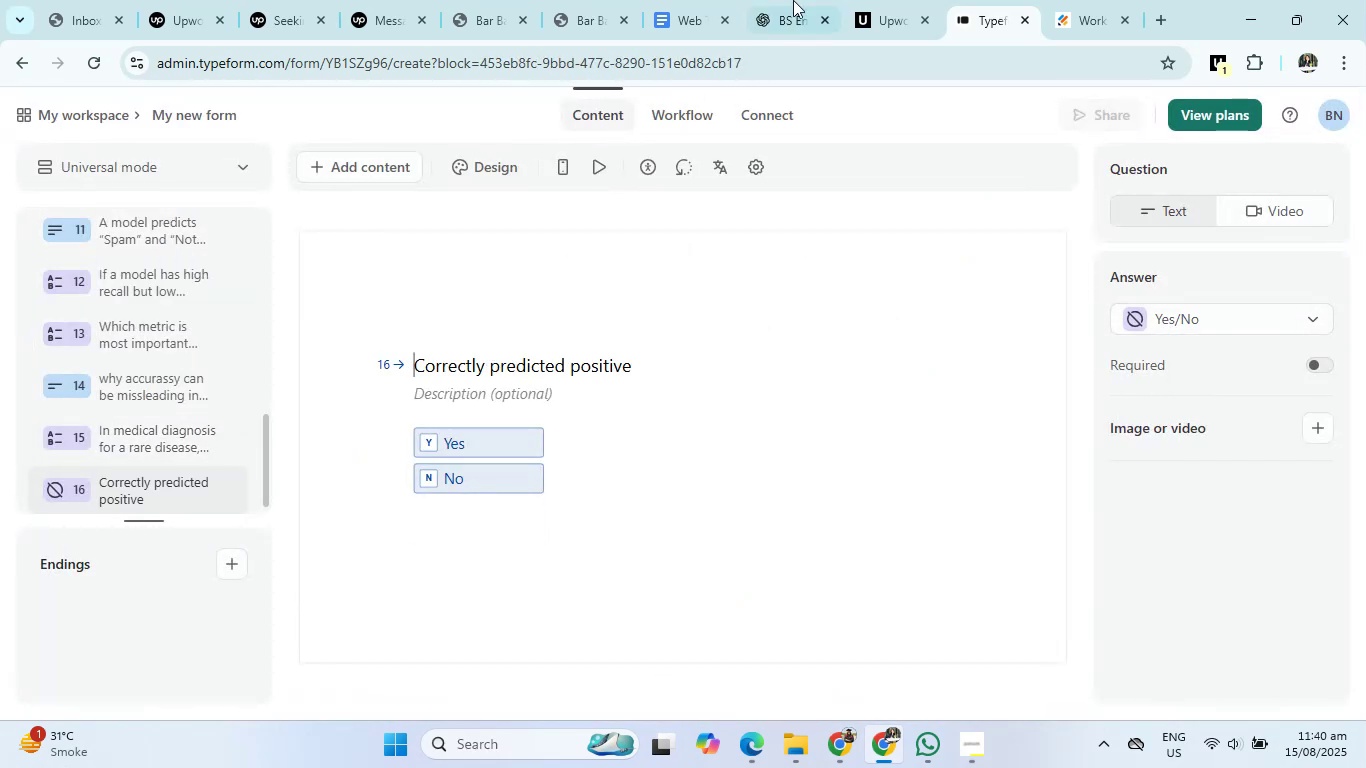 
left_click([817, 0])
 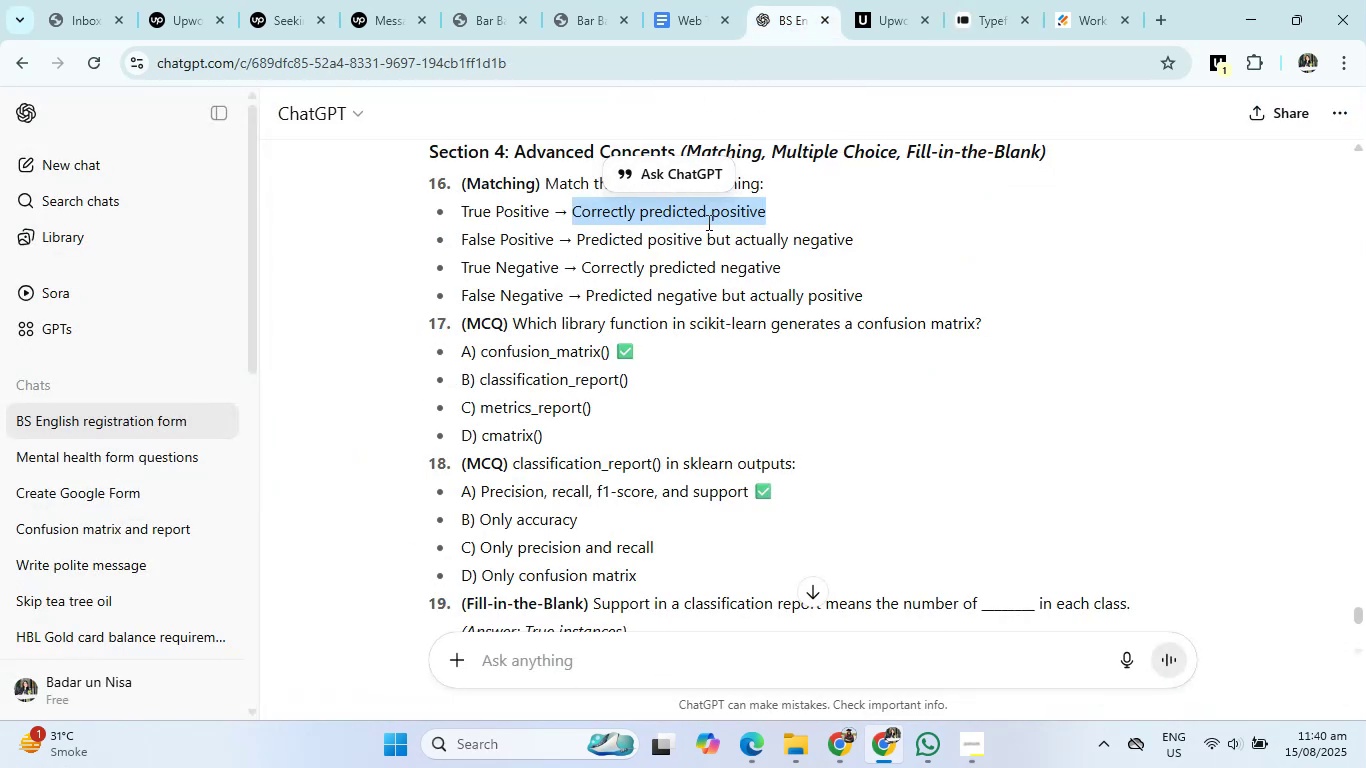 
left_click([983, 0])
 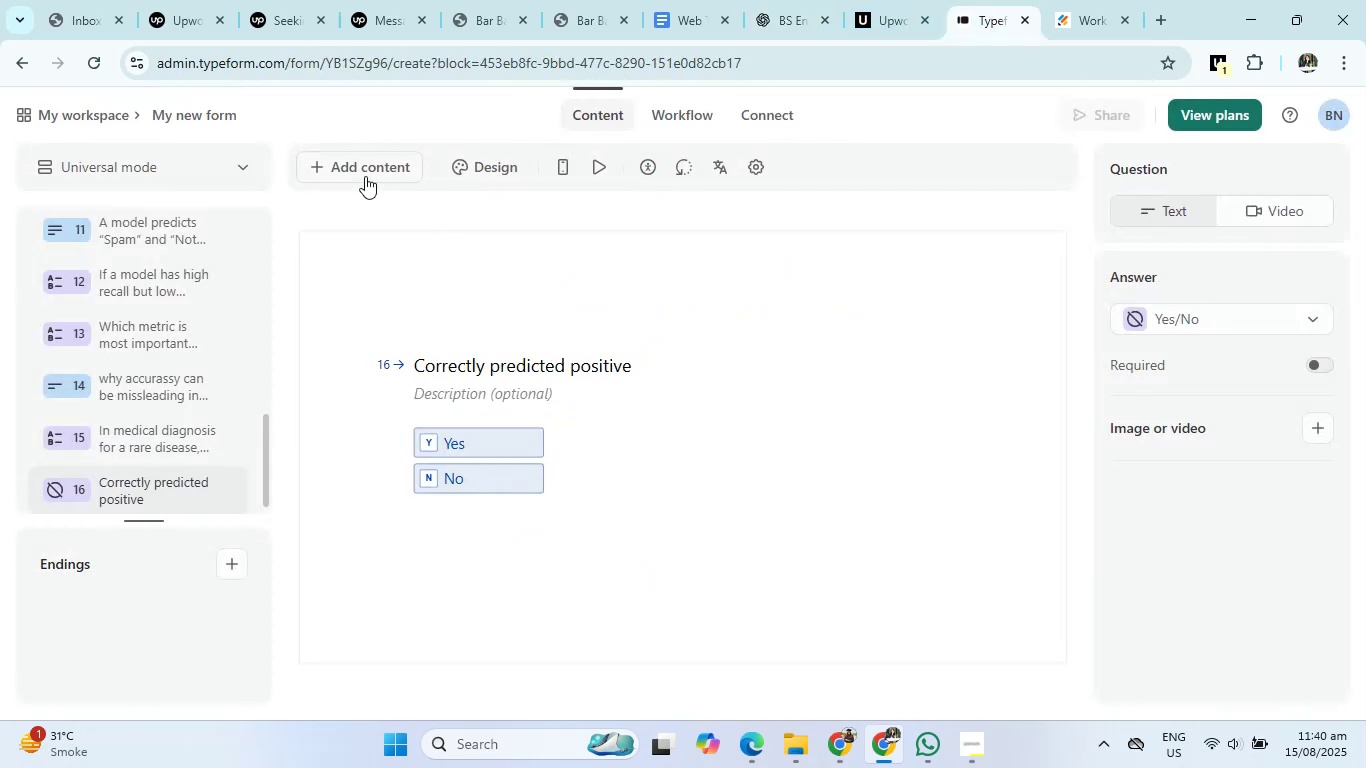 
left_click([365, 174])
 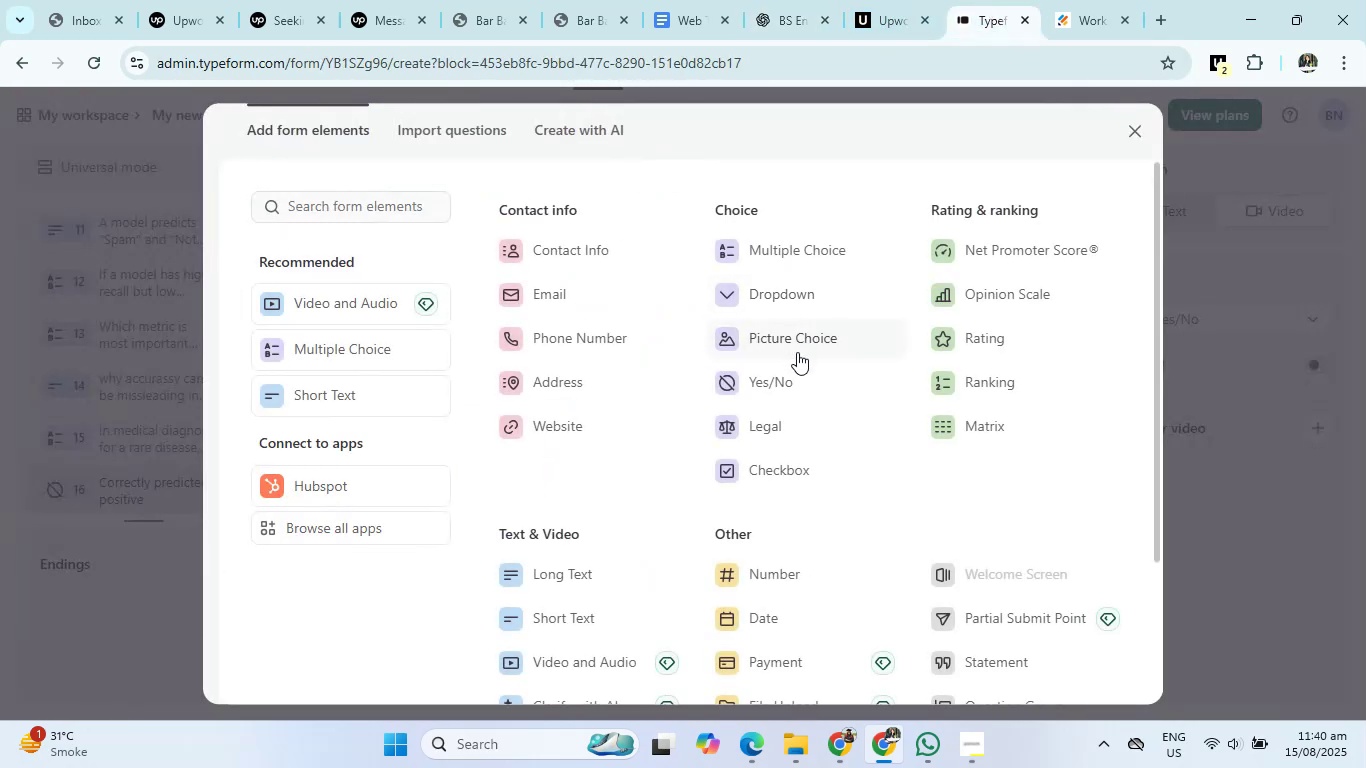 
left_click([790, 379])
 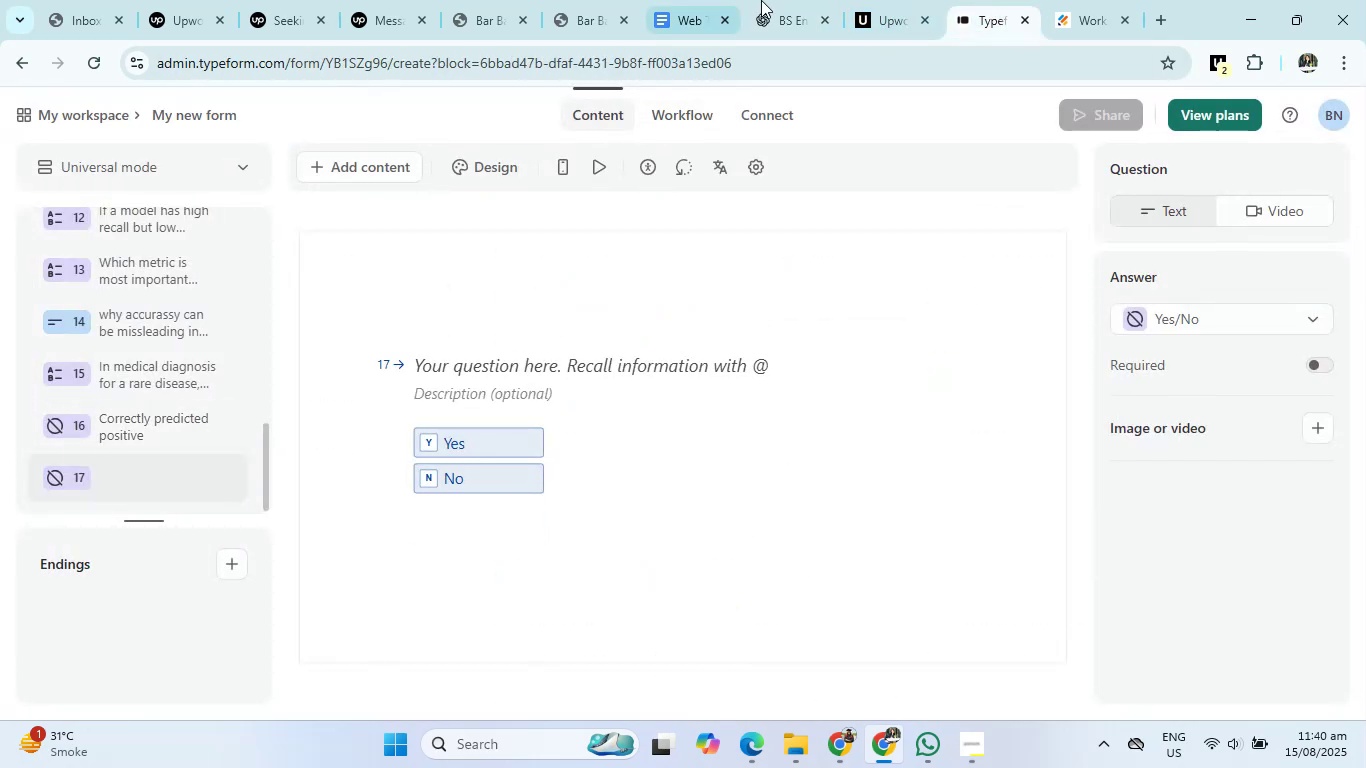 
left_click([772, 0])
 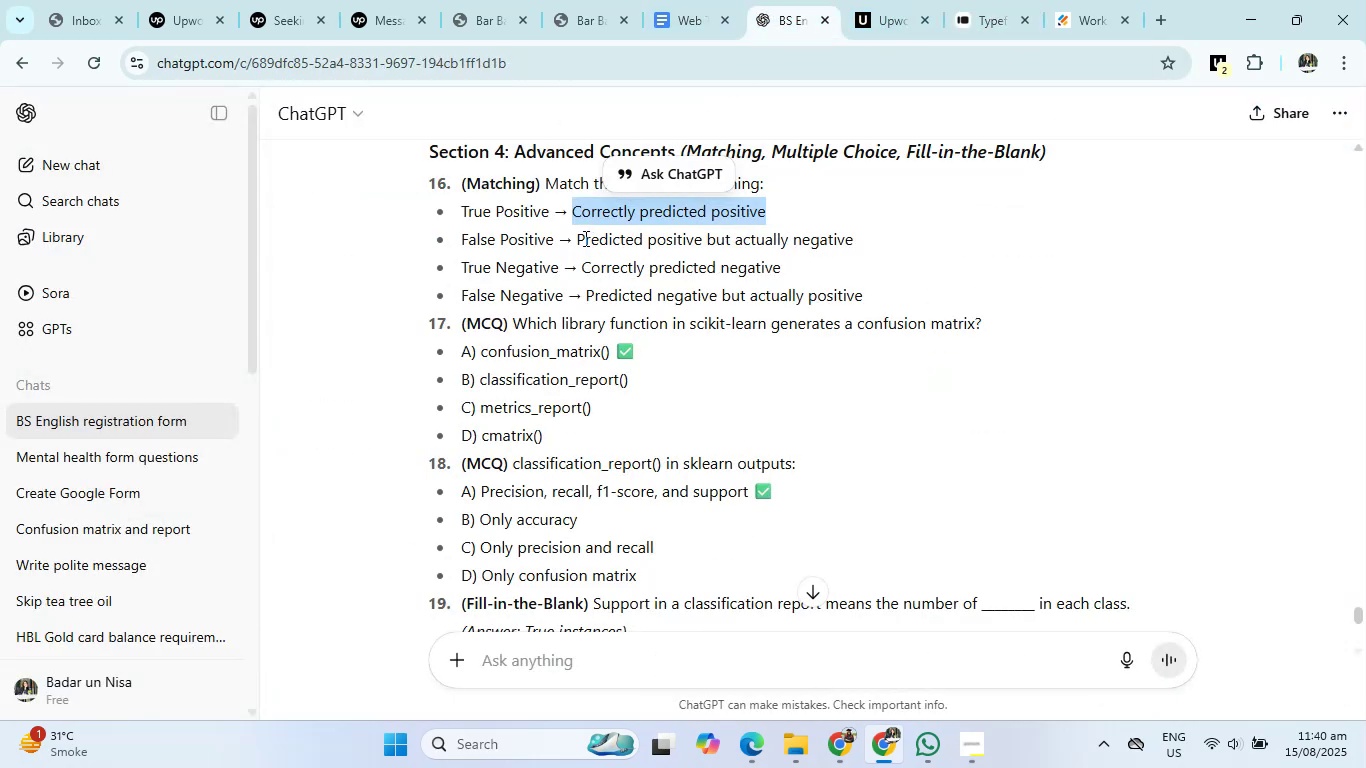 
left_click_drag(start_coordinate=[576, 238], to_coordinate=[867, 229])
 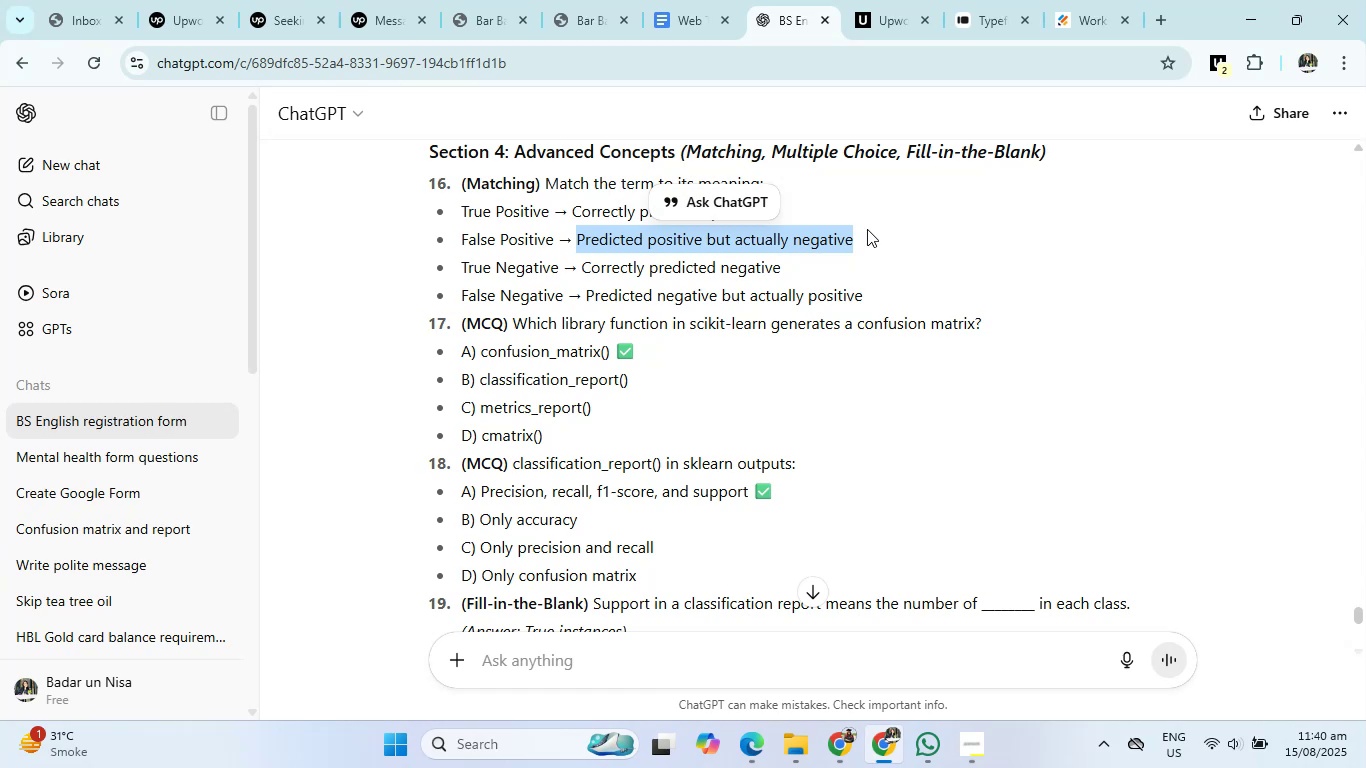 
wait(5.81)
 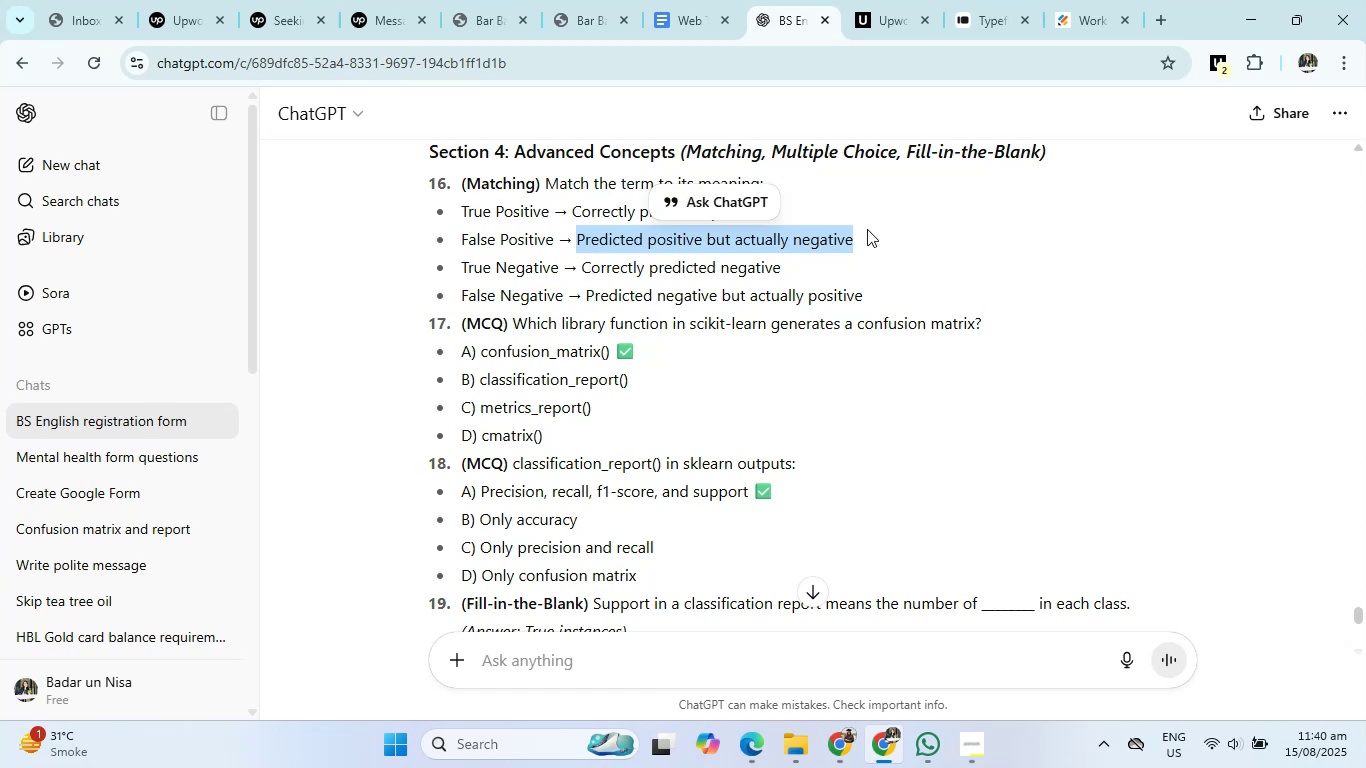 
left_click([986, 9])
 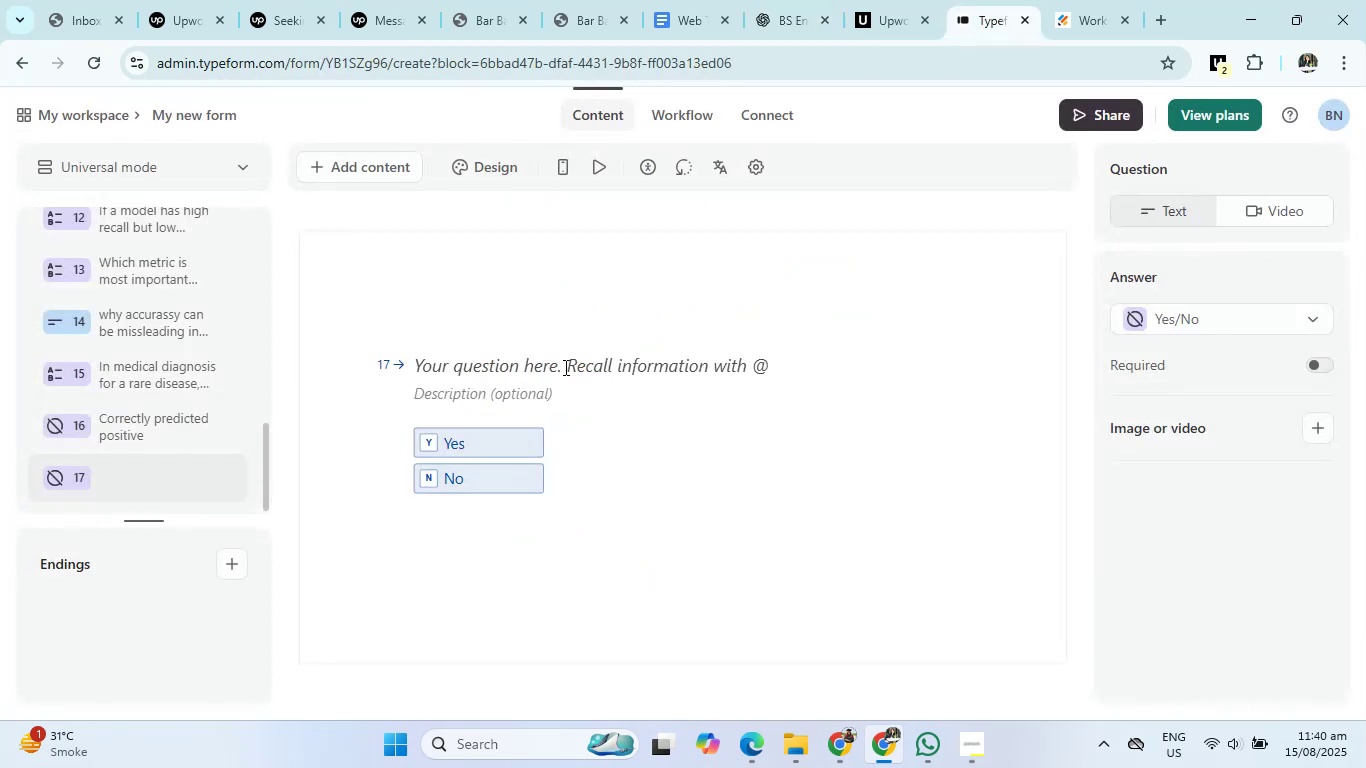 
left_click([562, 393])
 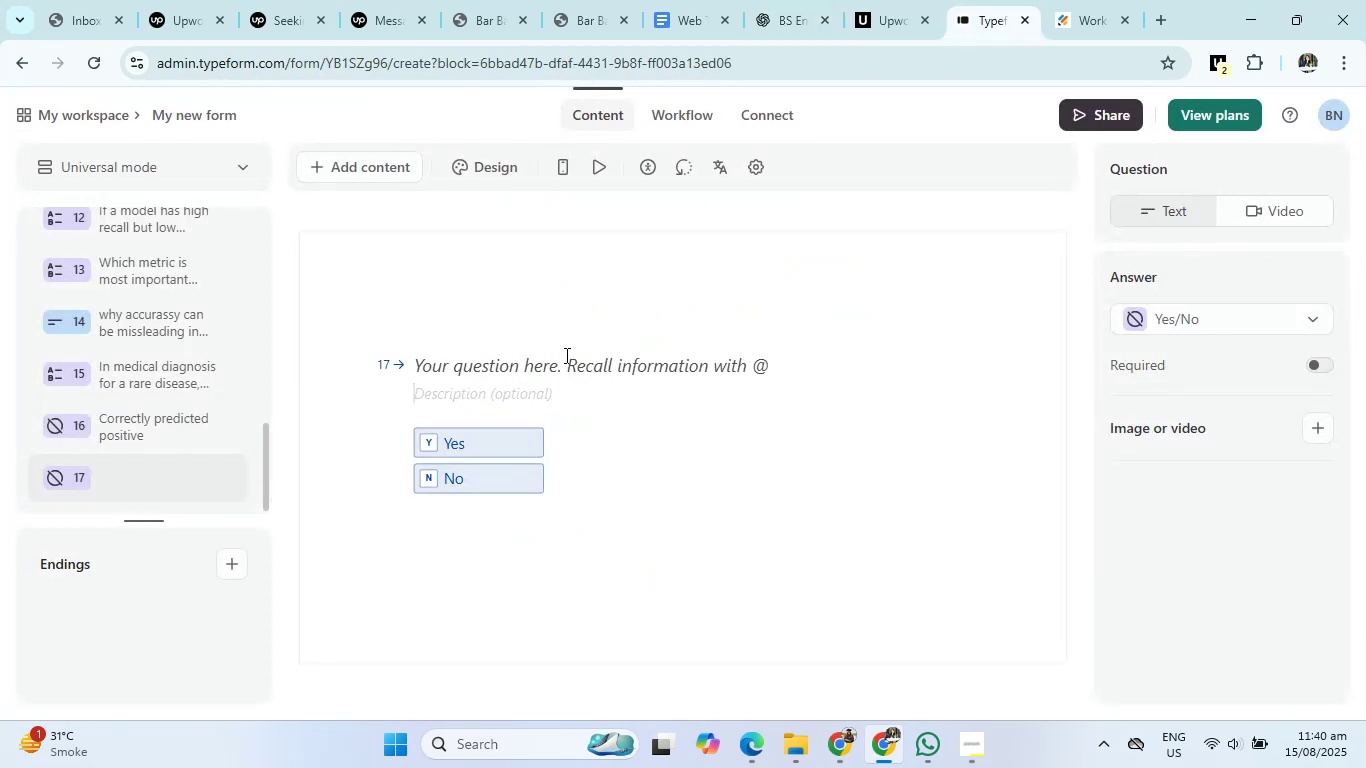 
left_click([565, 355])
 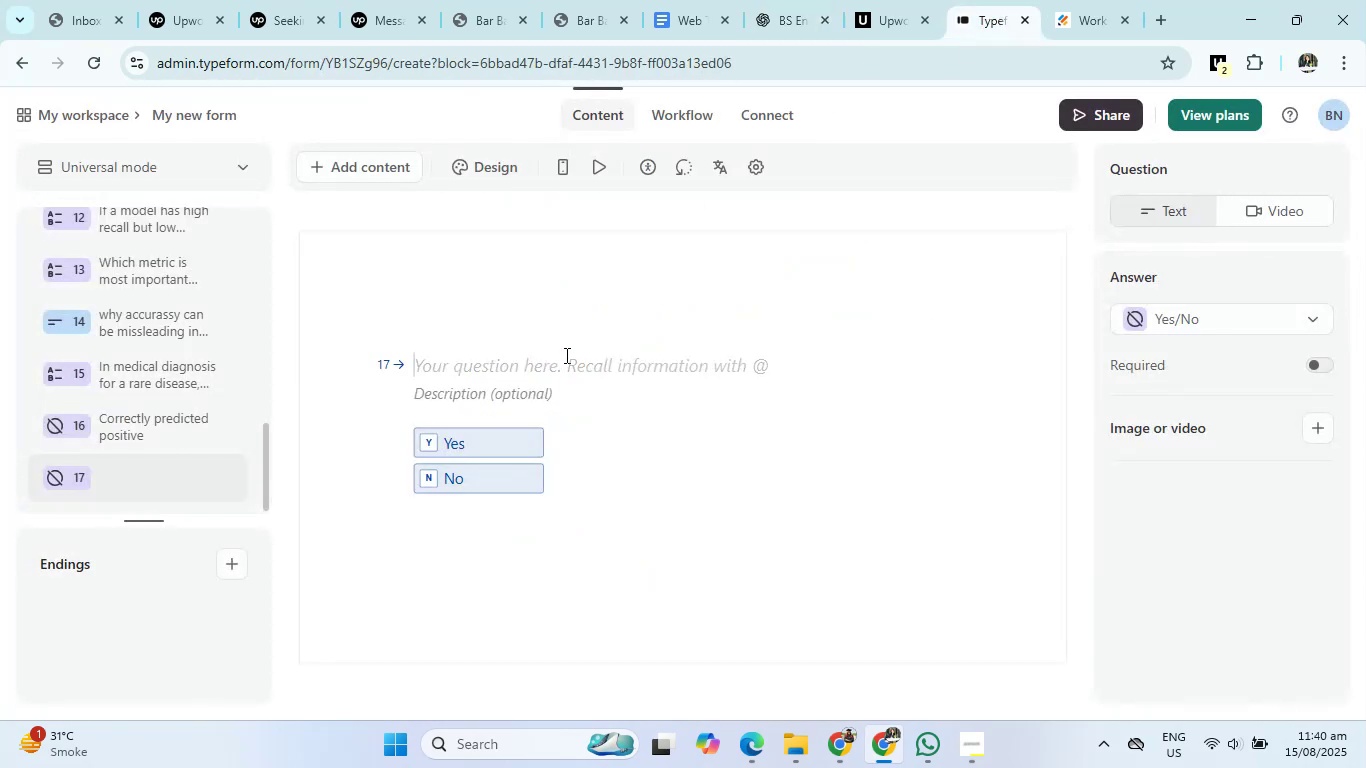 
type(predicted positive but acualy negatice )
key(Backspace)
key(Backspace)
key(Backspace)
key(Backspace)
type(ive )
key(Backspace)
 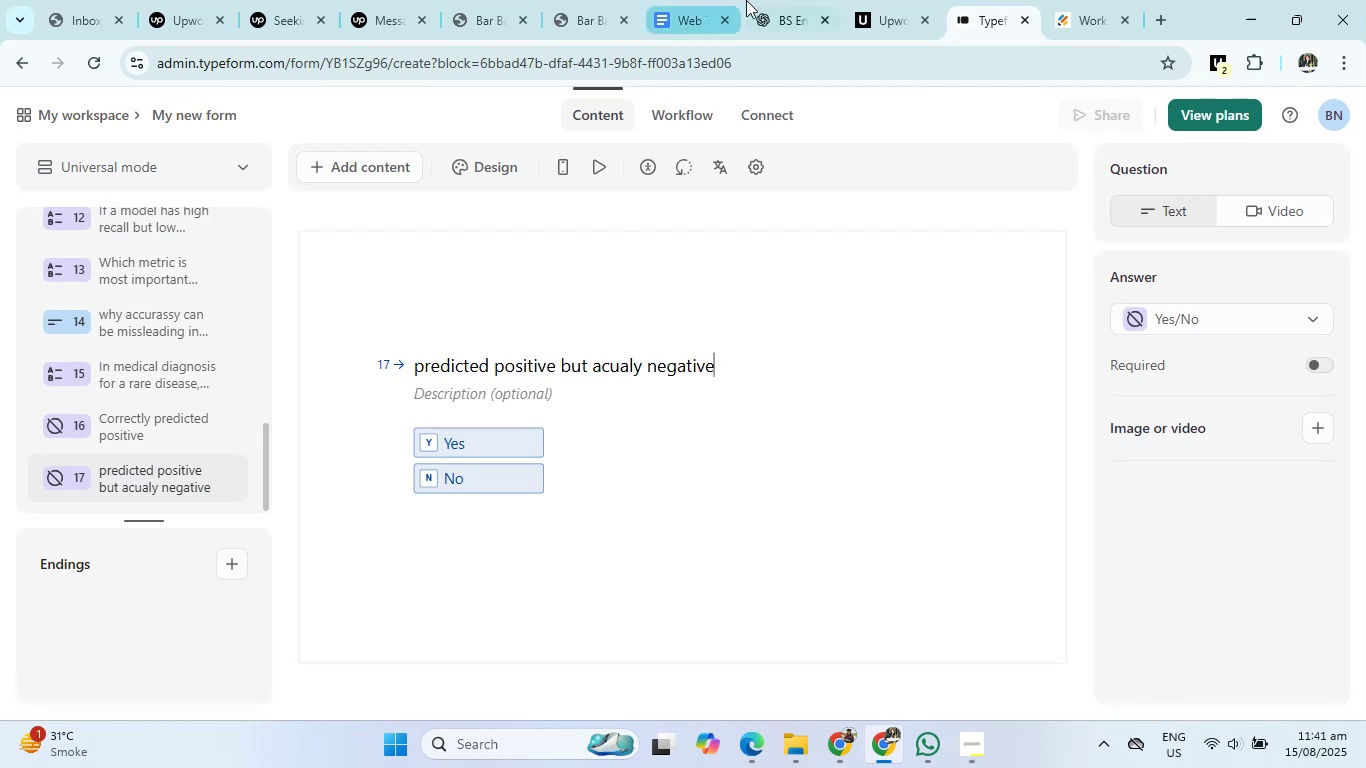 
left_click([780, 0])
 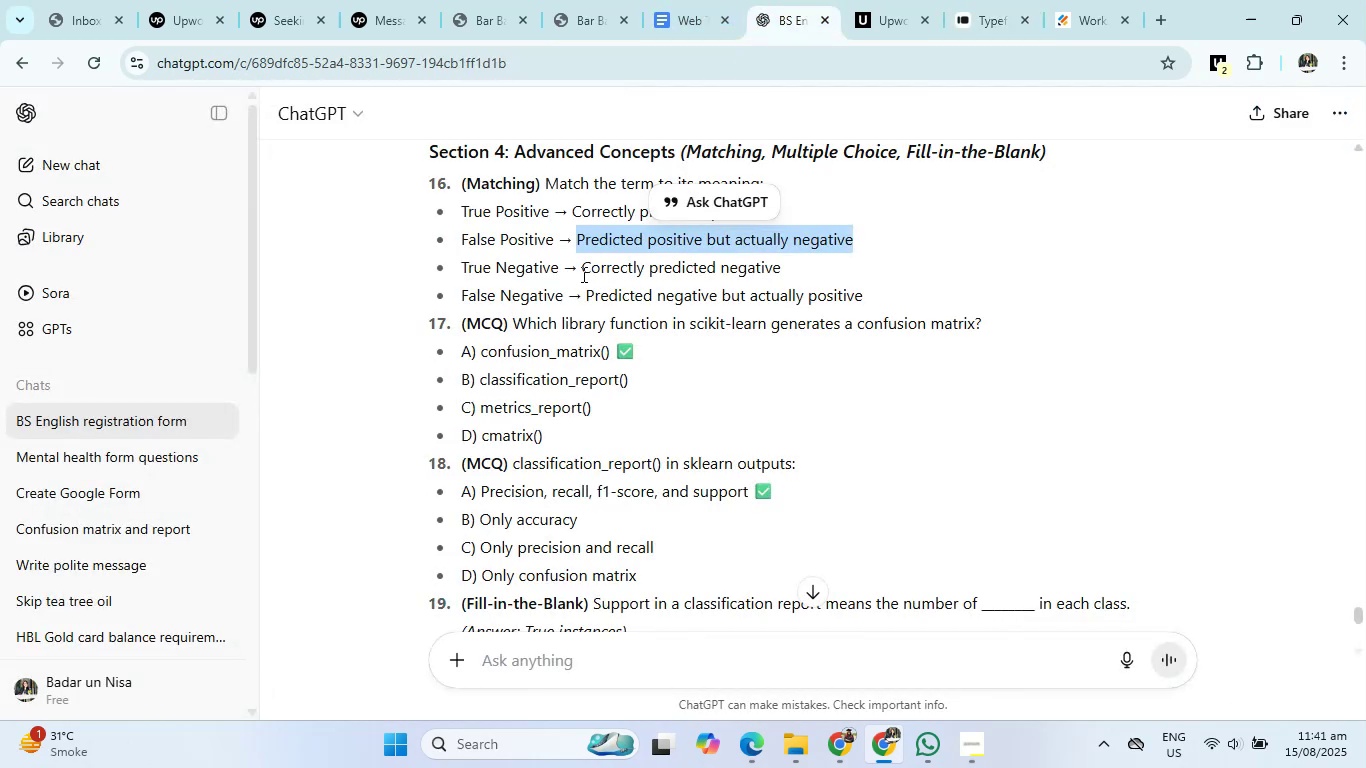 
left_click_drag(start_coordinate=[582, 272], to_coordinate=[780, 264])
 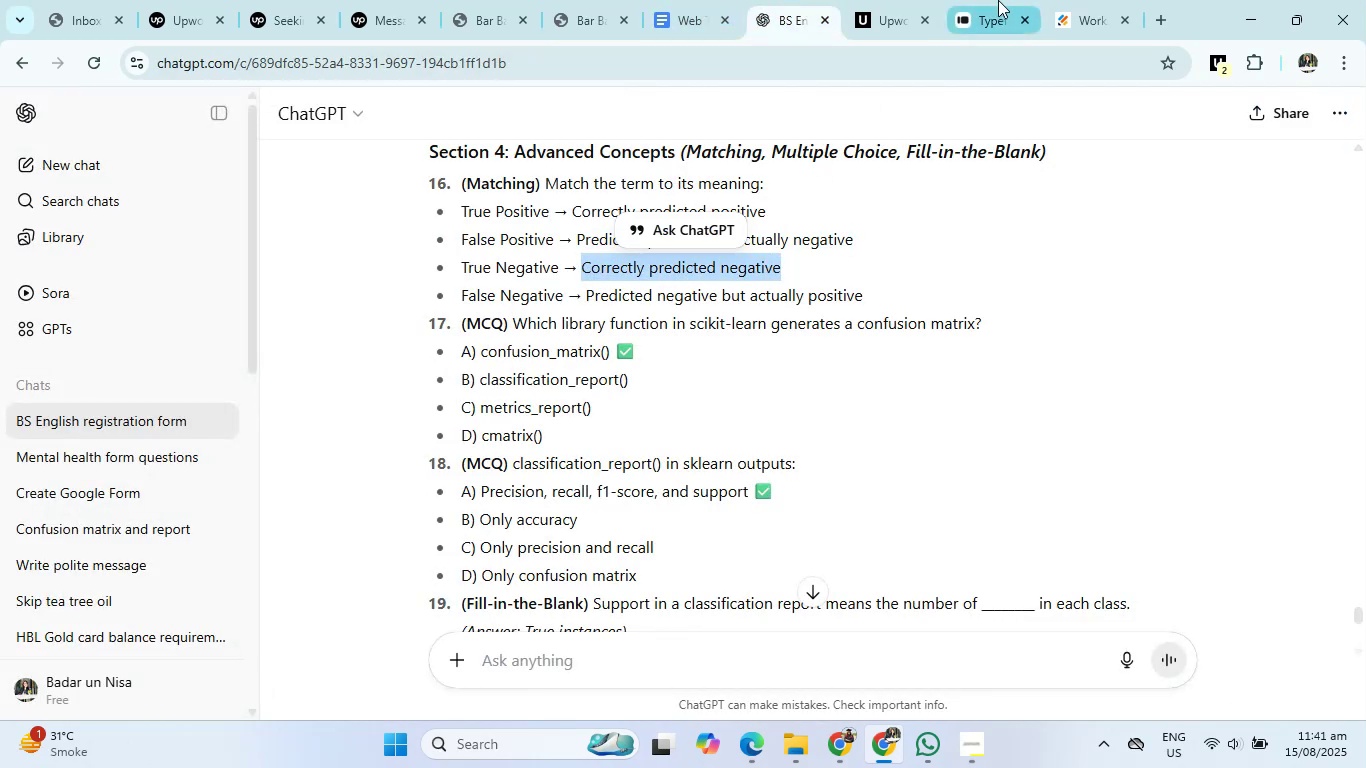 
left_click([998, 0])
 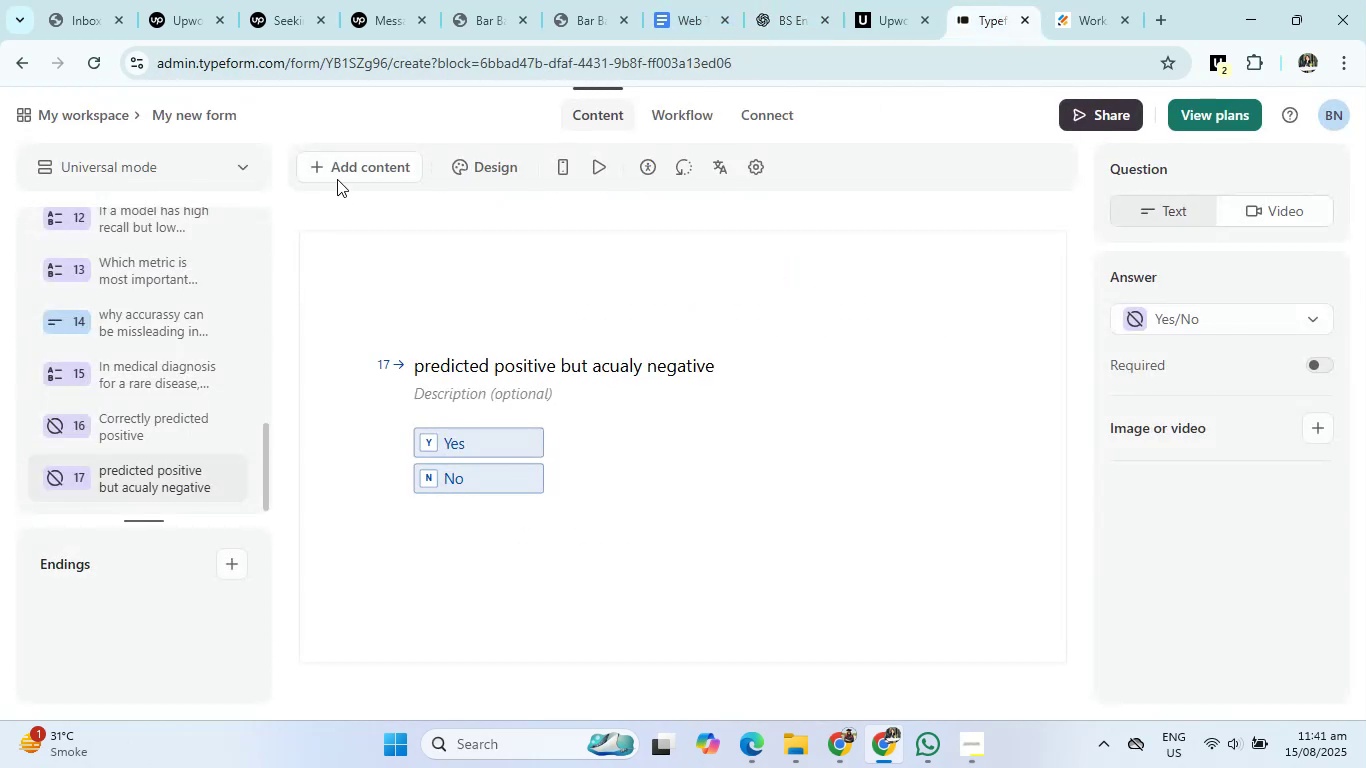 
left_click([340, 174])
 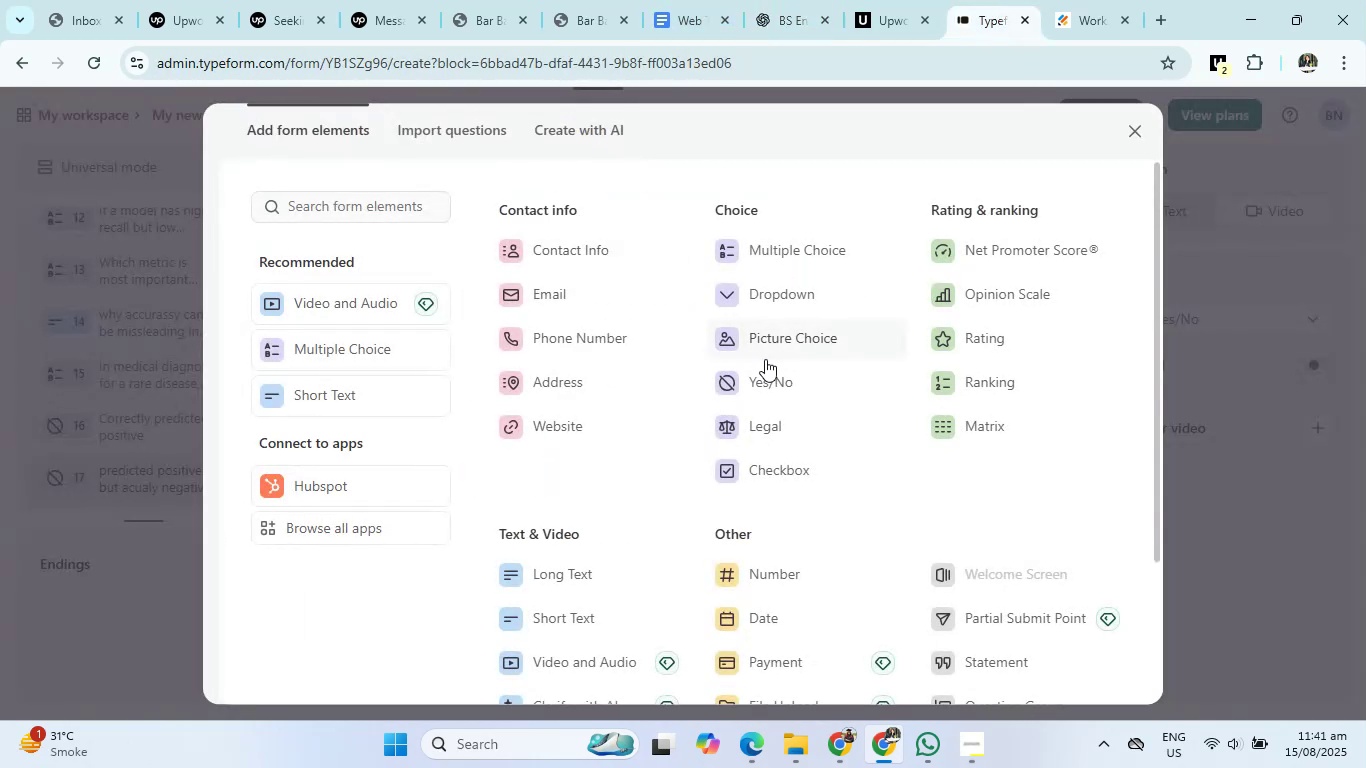 
left_click([763, 380])
 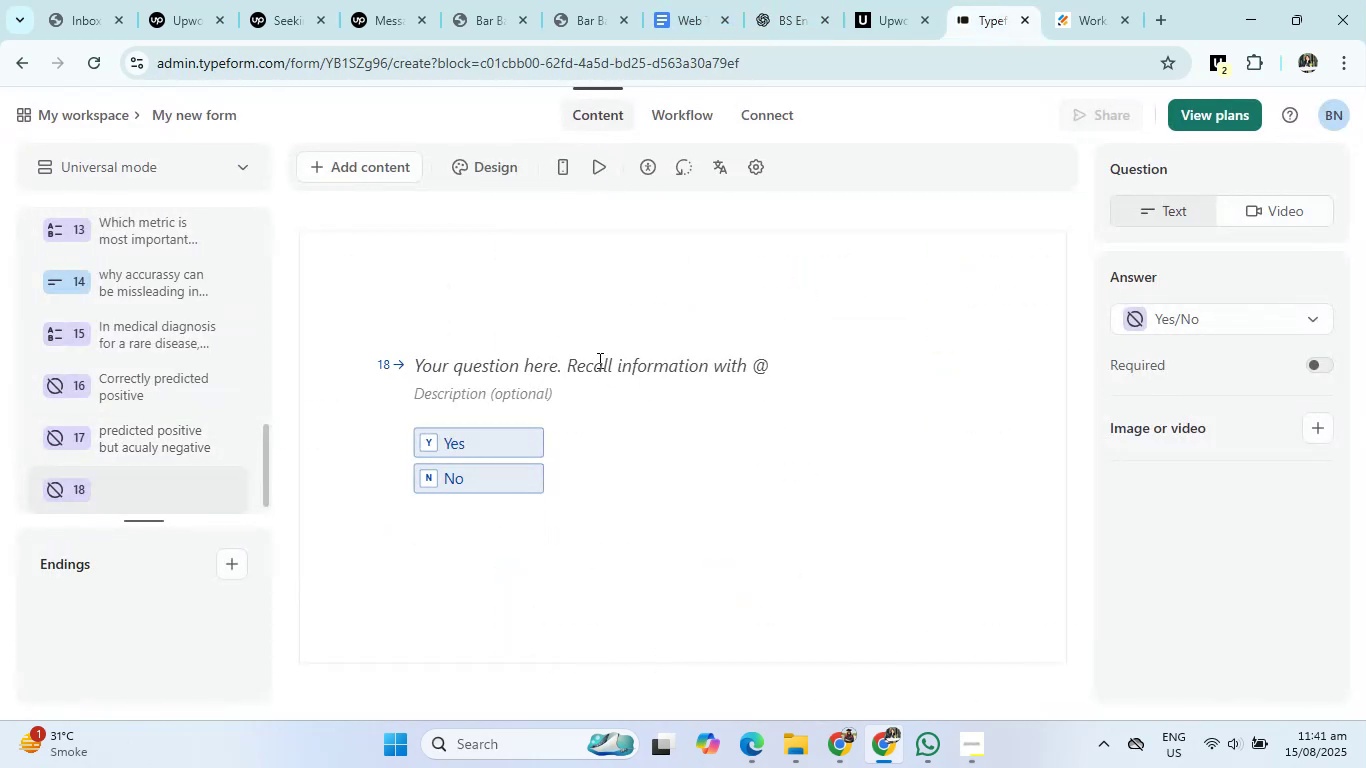 
left_click([600, 361])
 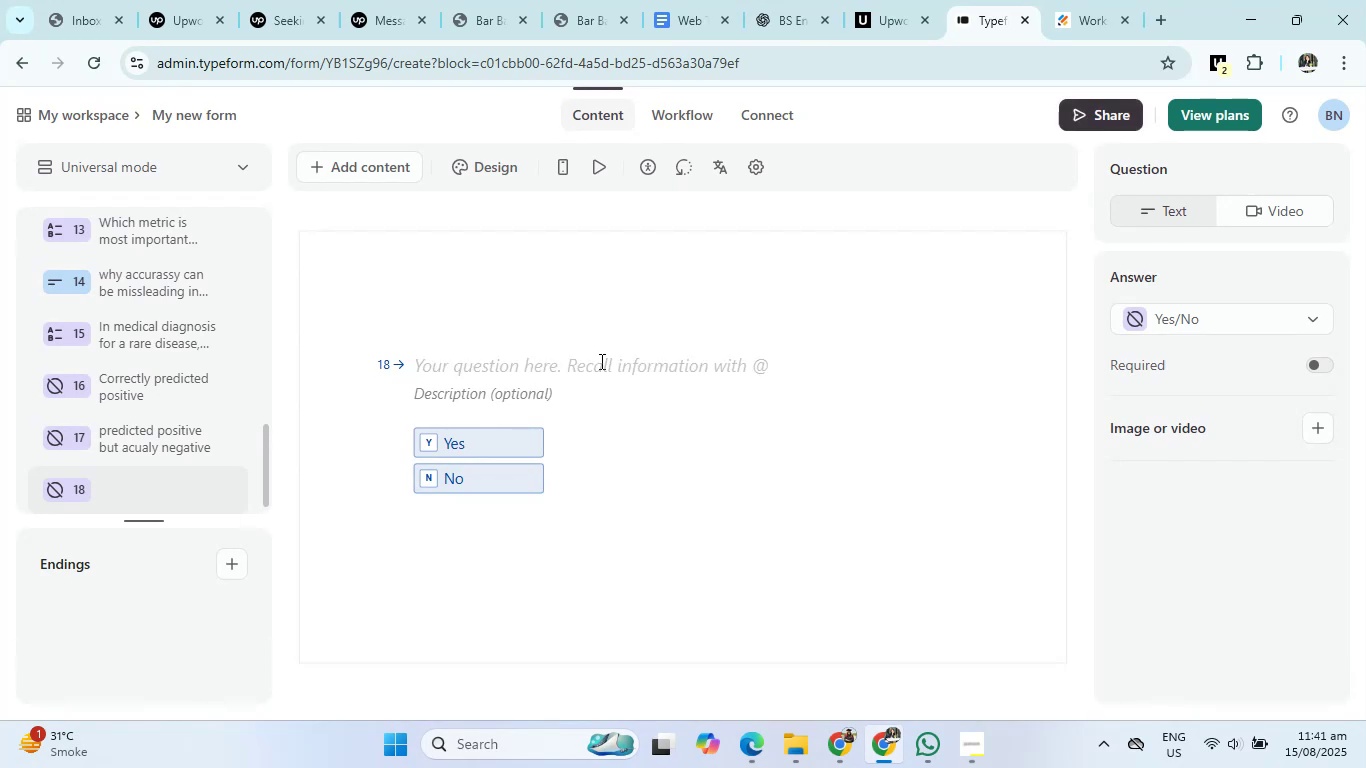 
wait(5.37)
 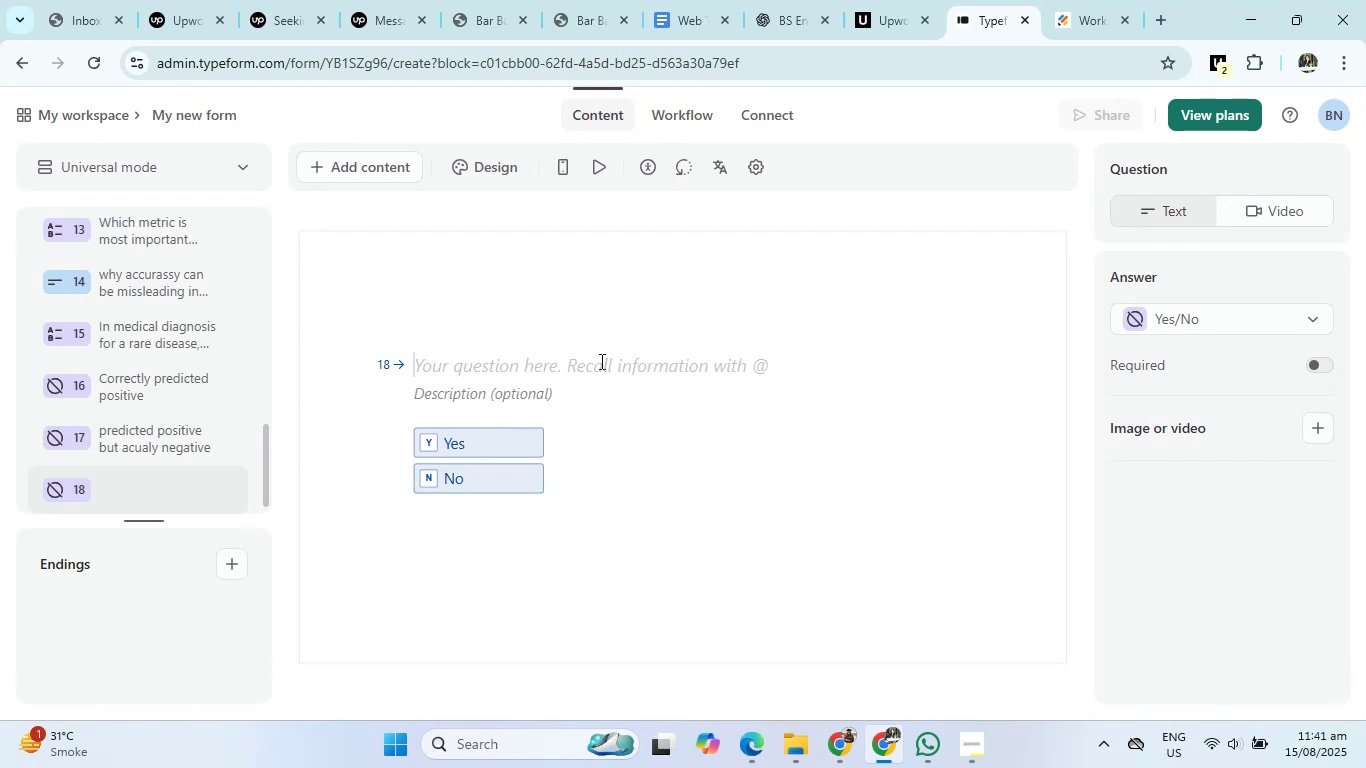 
left_click([785, 20])
 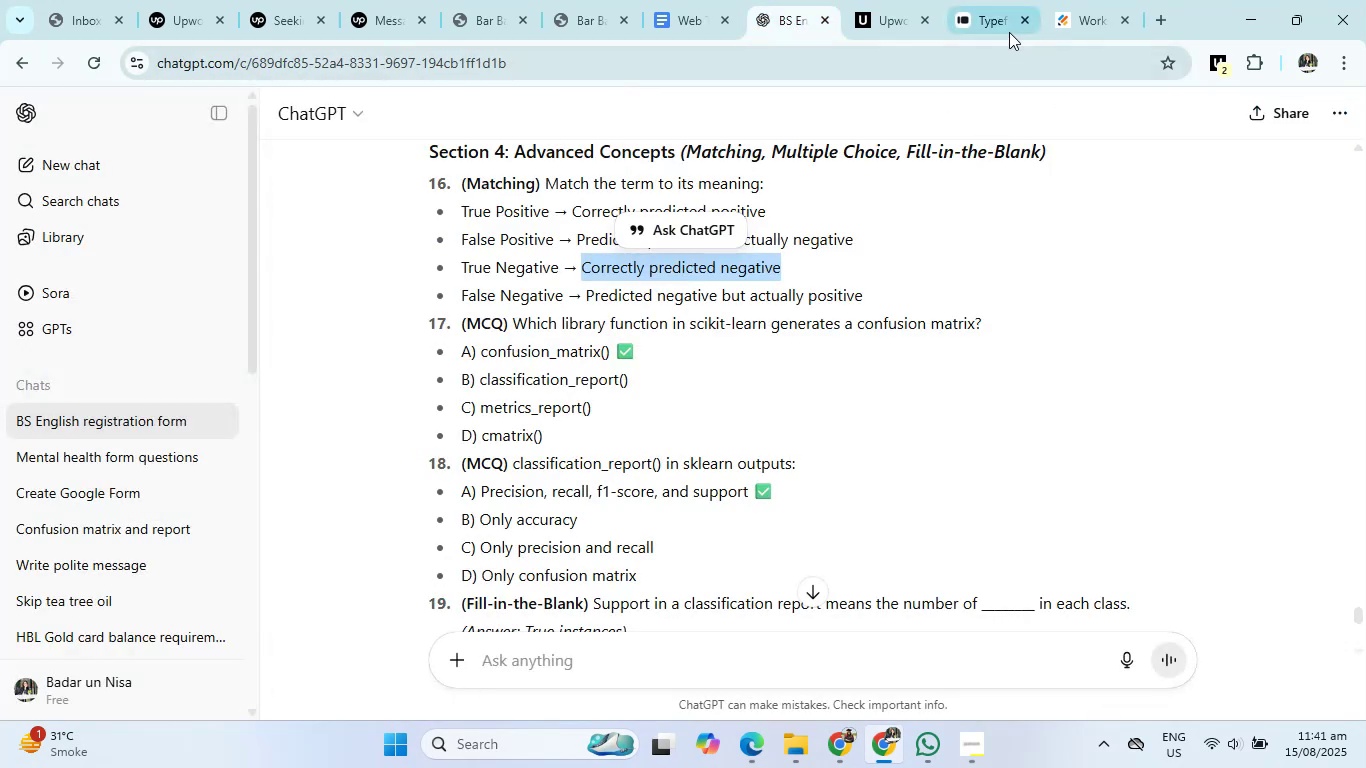 
left_click([999, 18])
 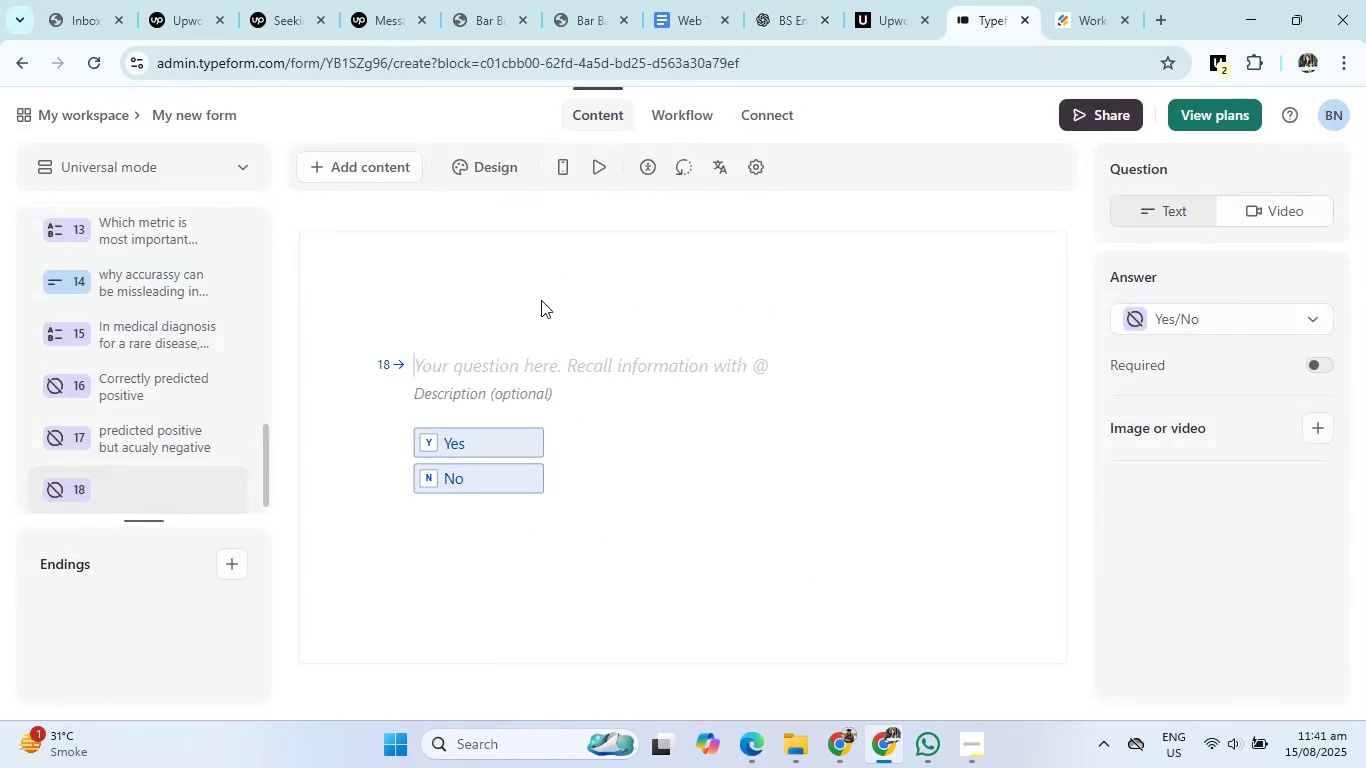 
type(Correctly predicted negative)
 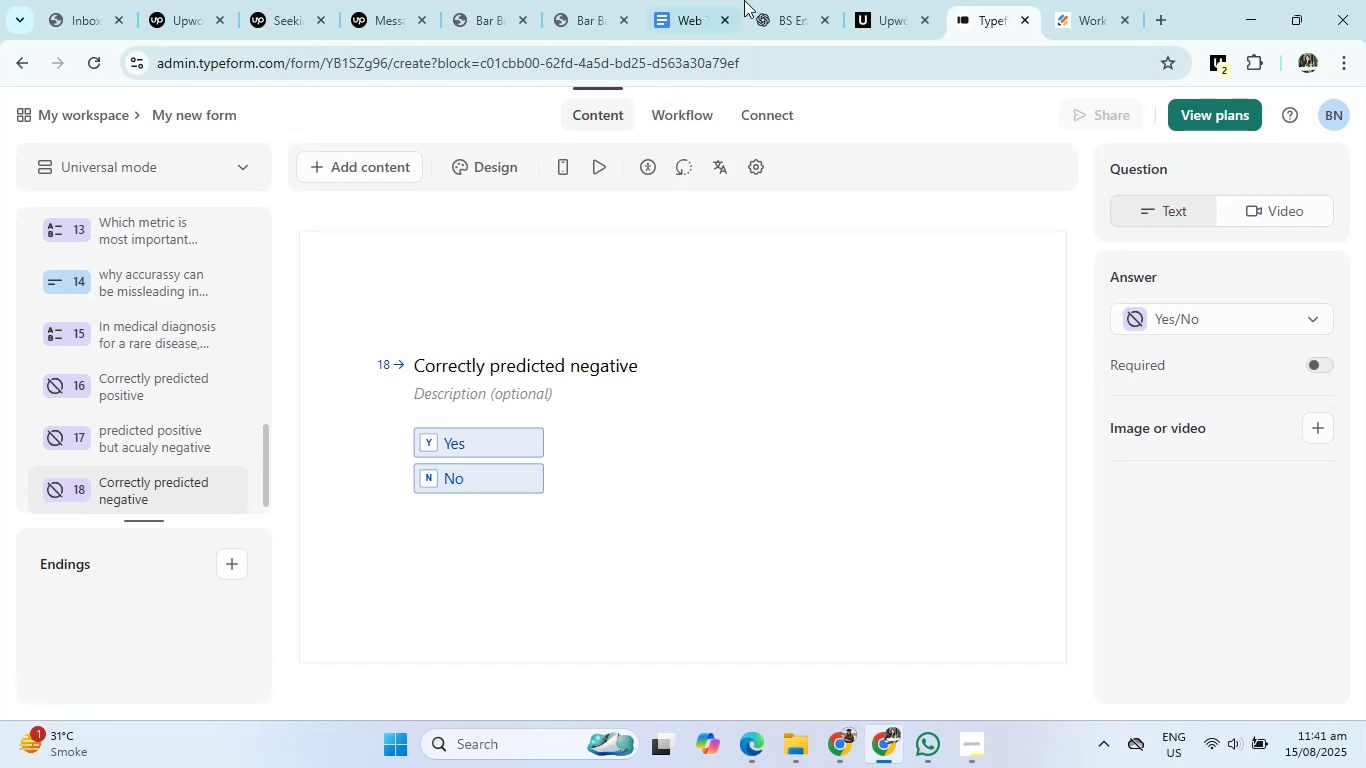 
left_click([762, 0])
 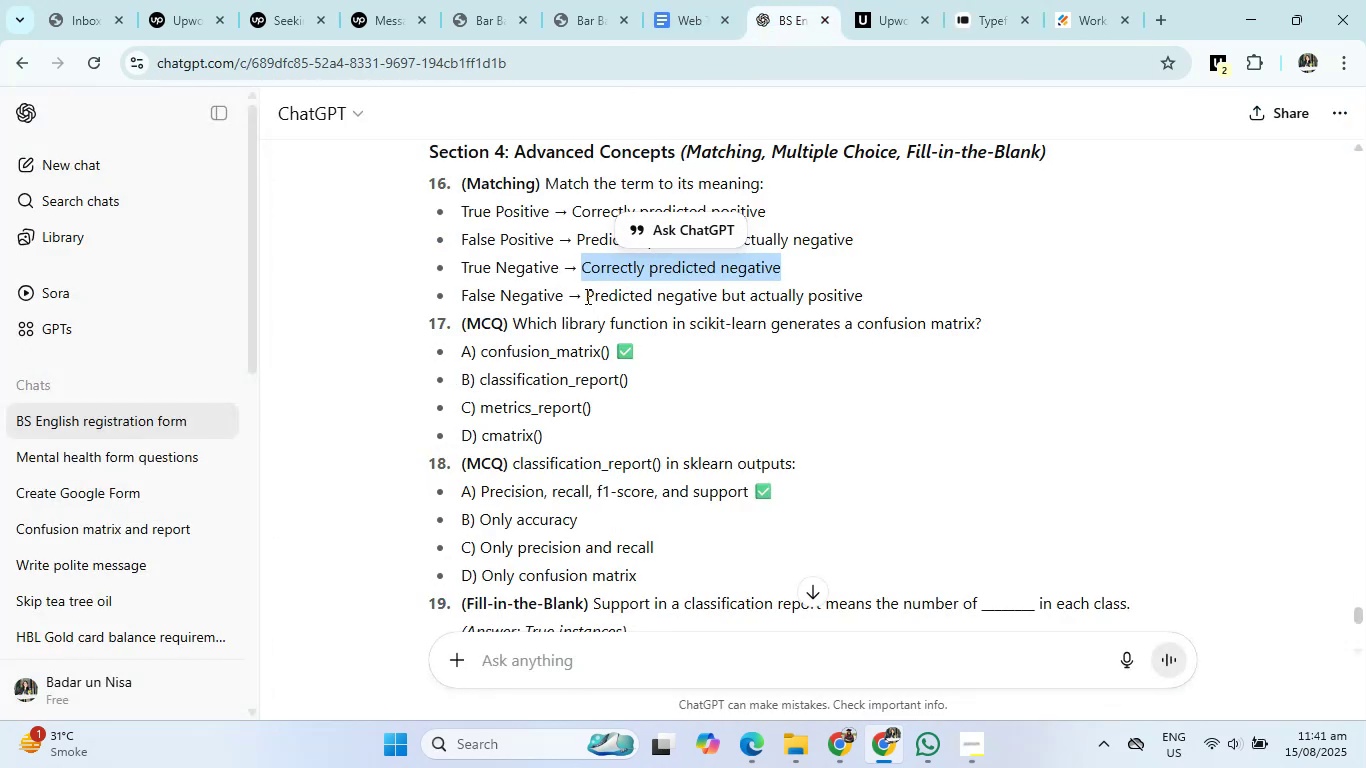 
left_click_drag(start_coordinate=[586, 296], to_coordinate=[879, 295])
 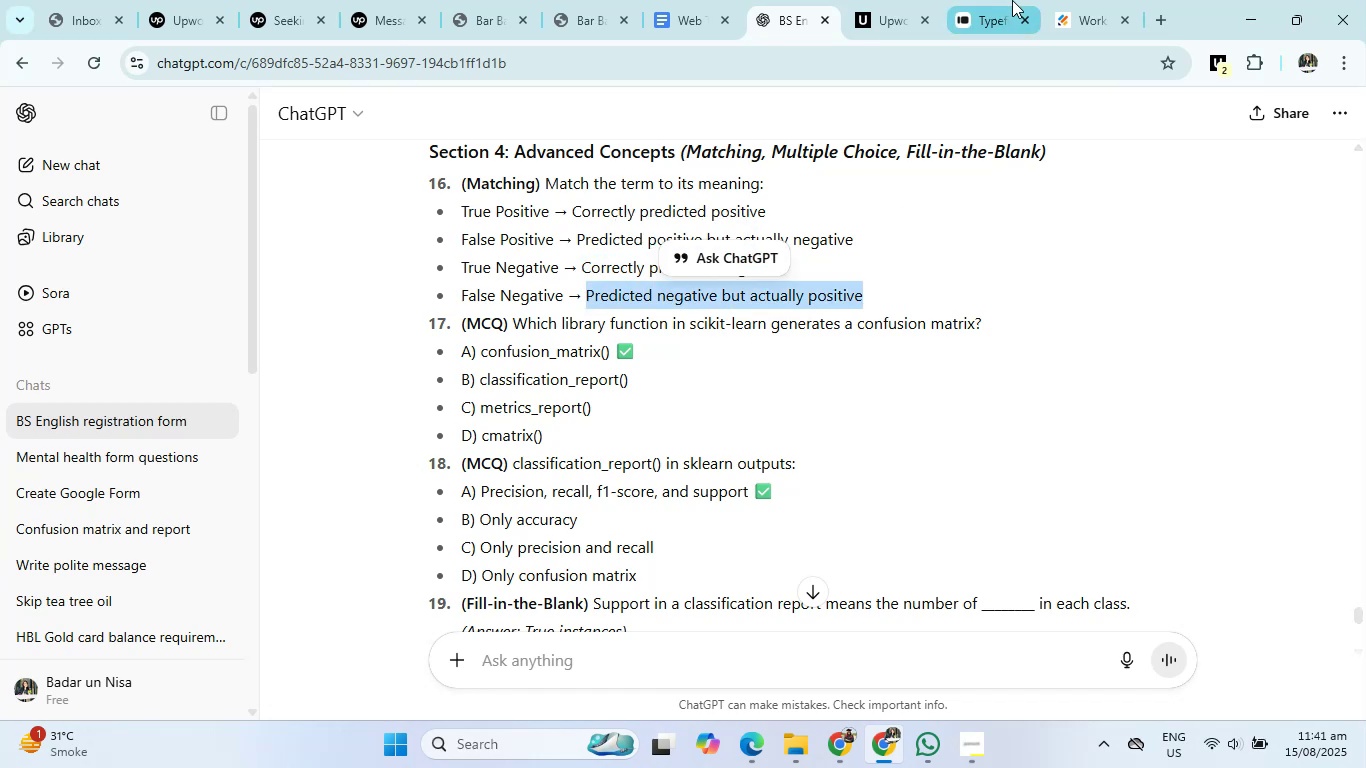 
left_click([1012, 0])
 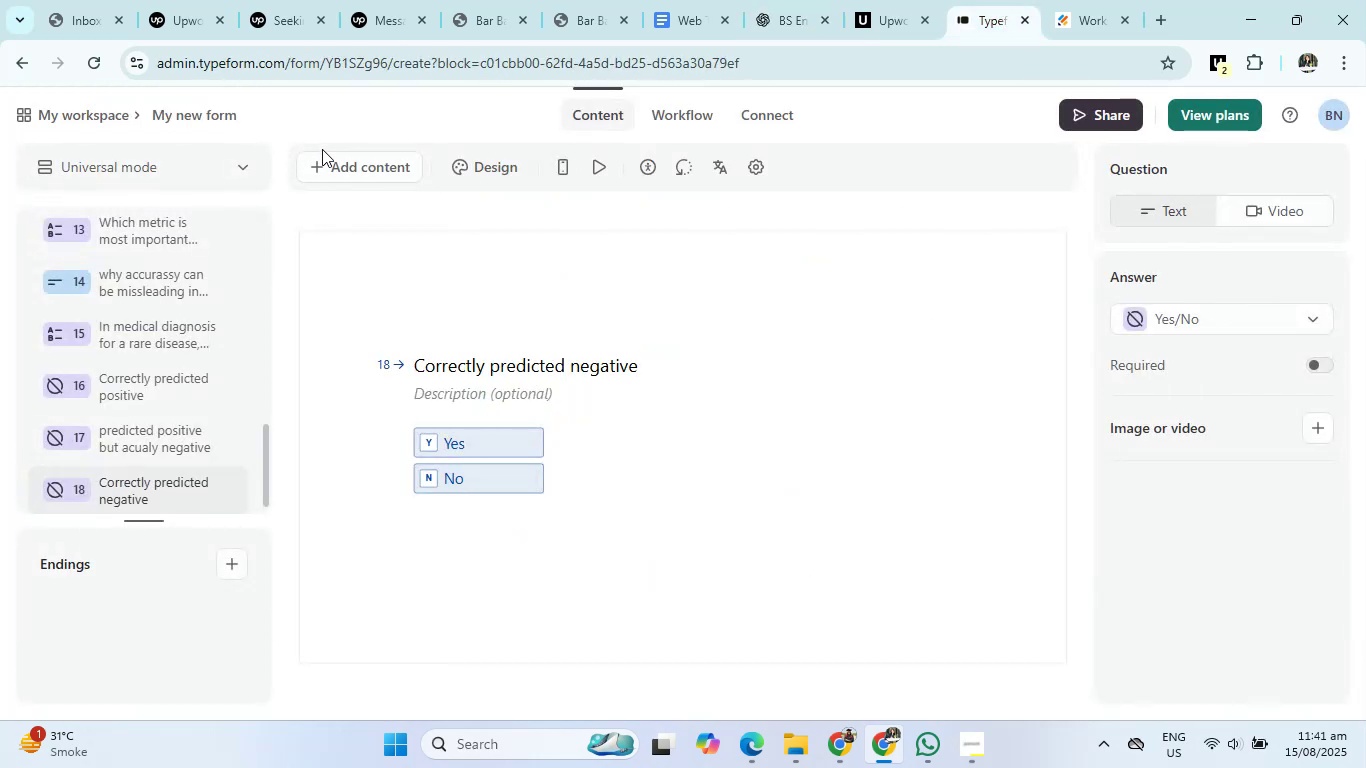 
left_click([325, 158])
 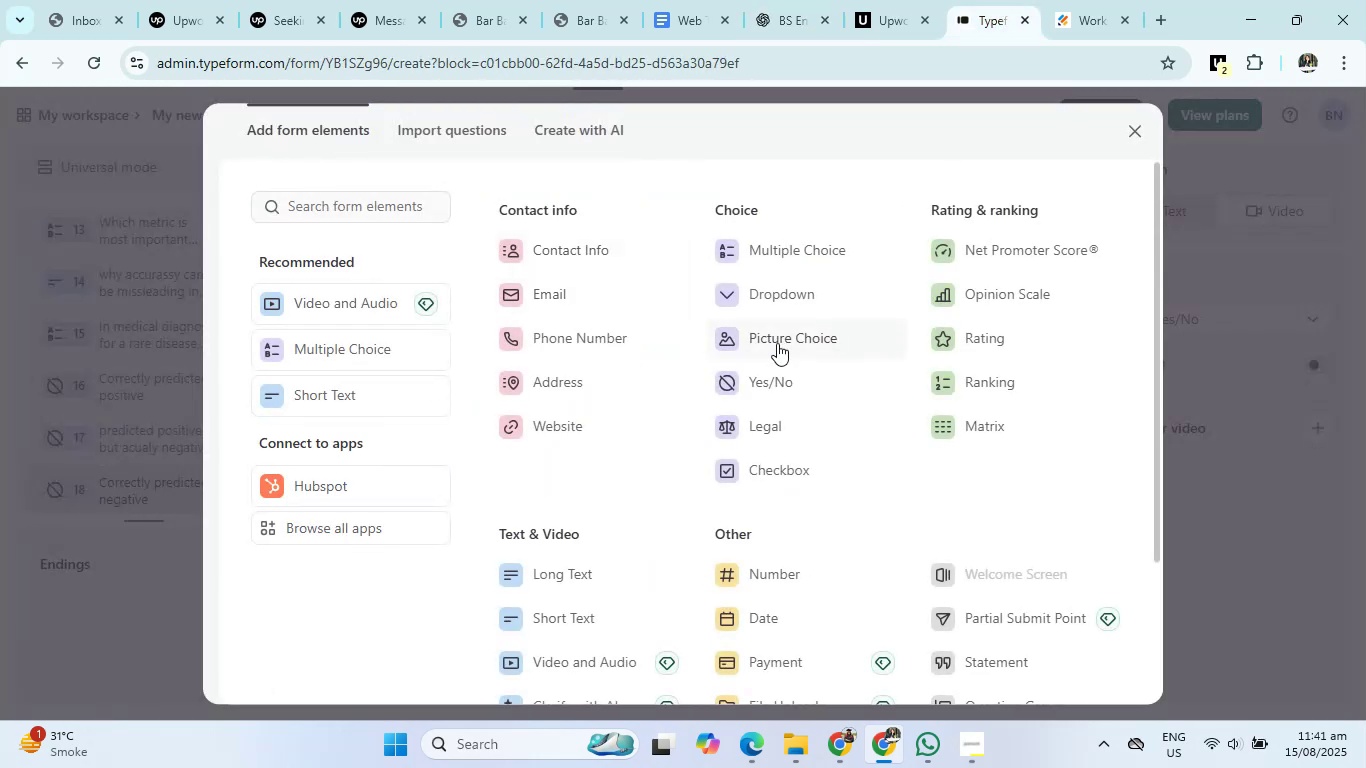 
left_click([782, 381])
 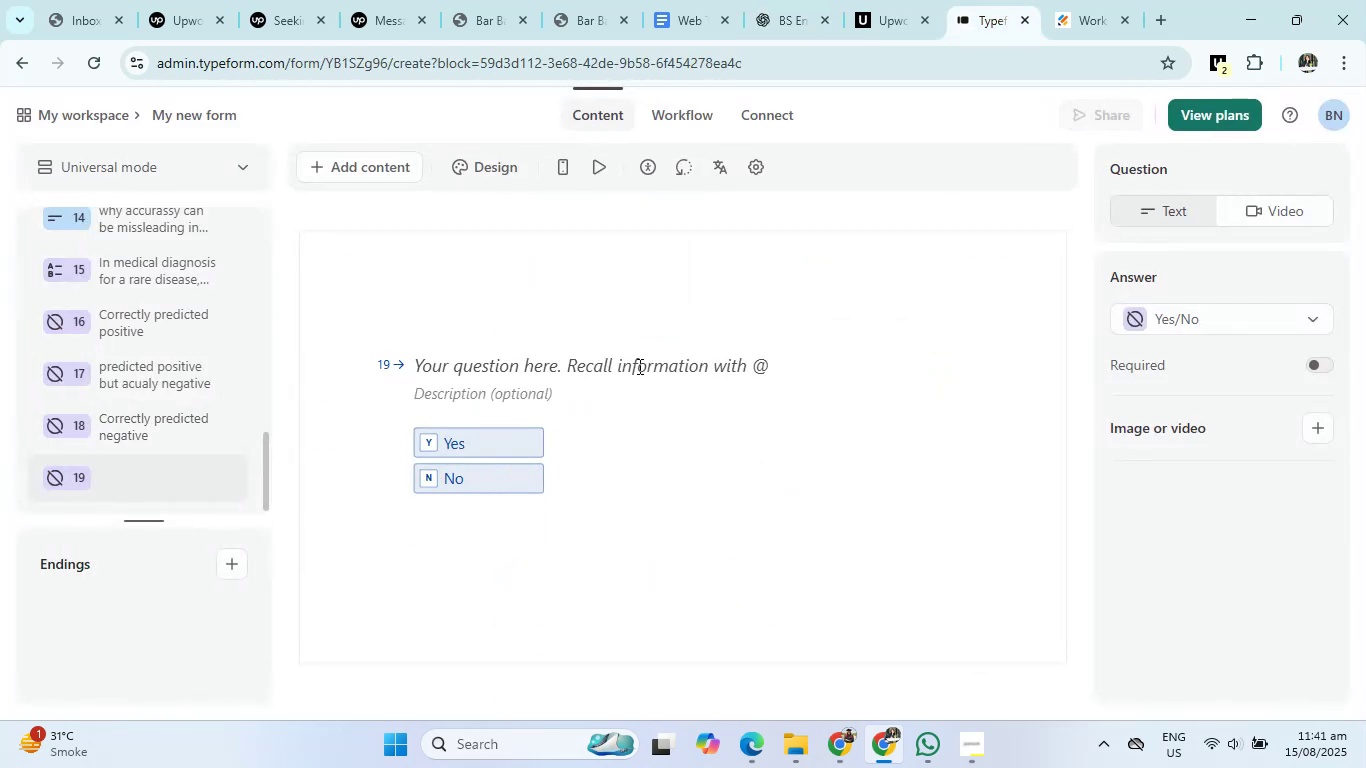 
left_click([637, 366])
 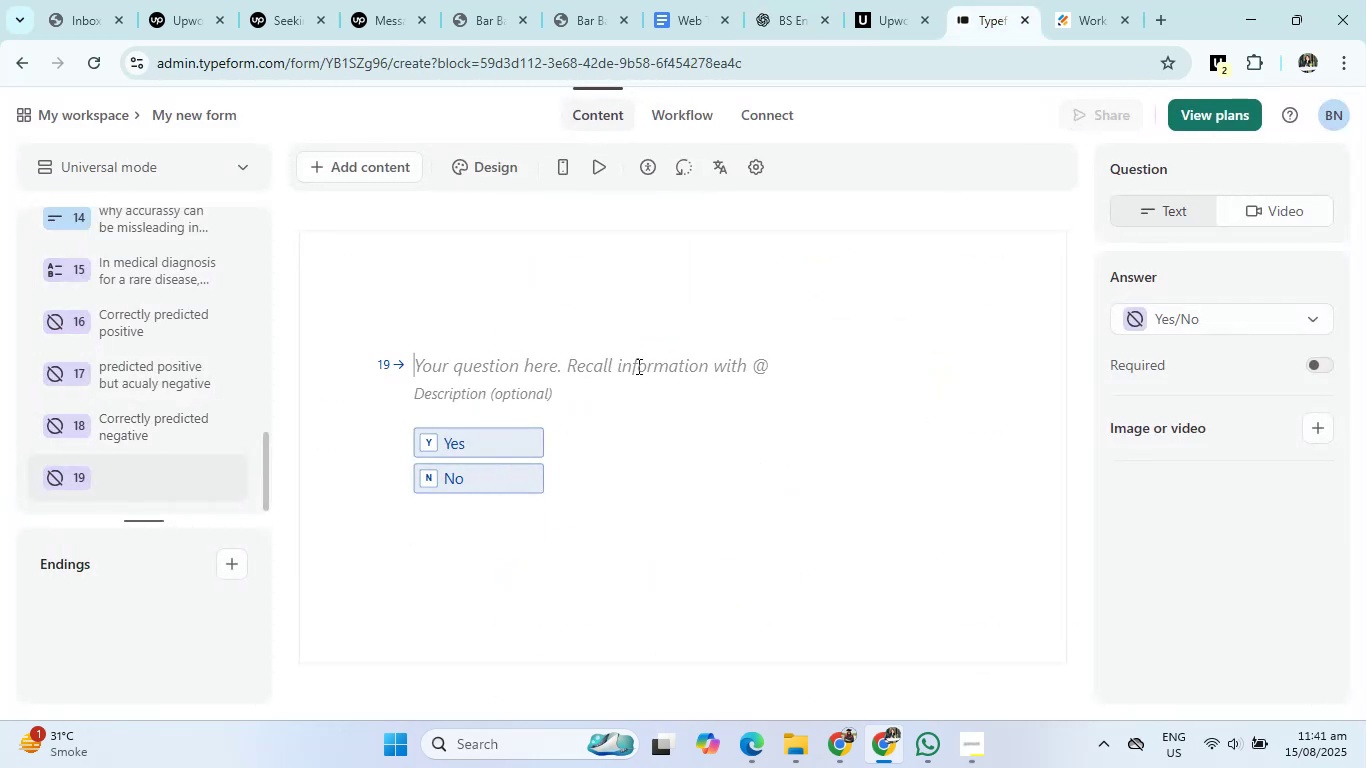 
type(Predicted negative but acually positive)
 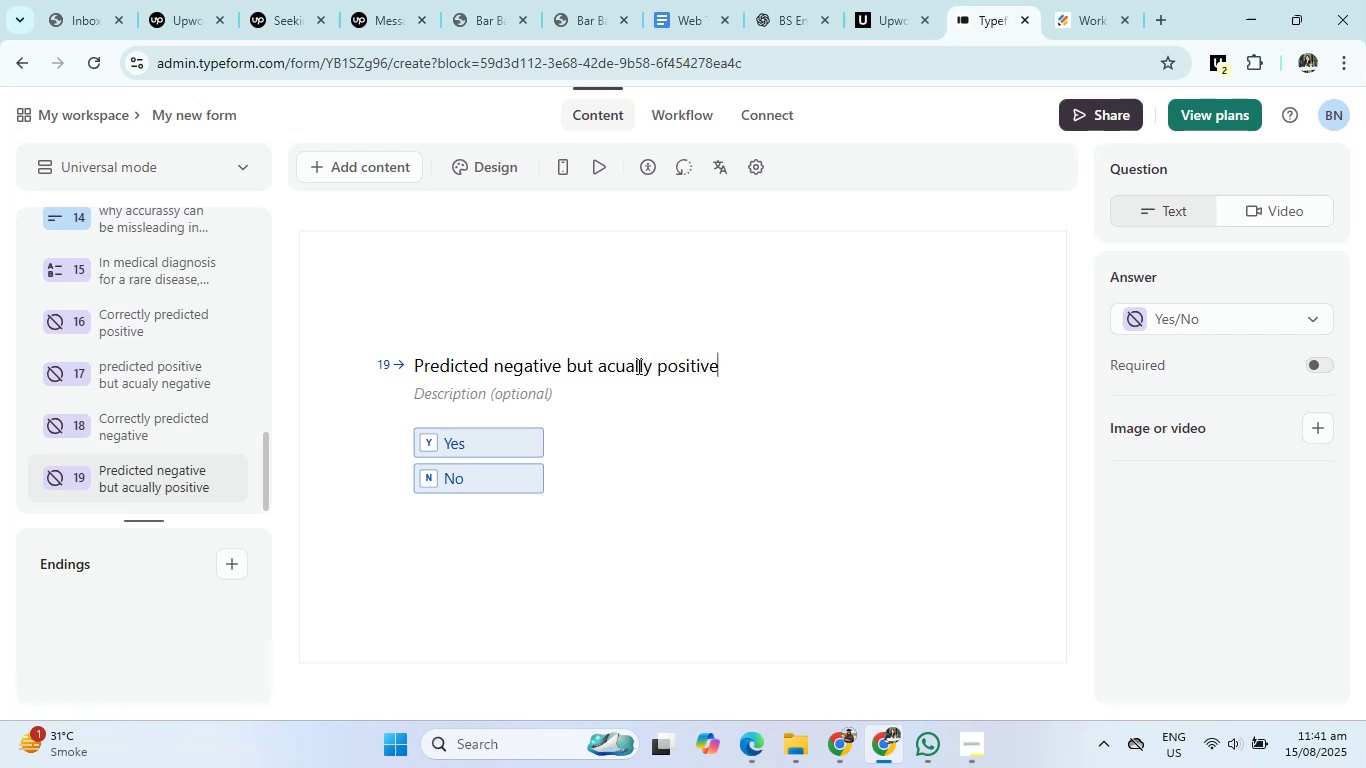 
wait(8.38)
 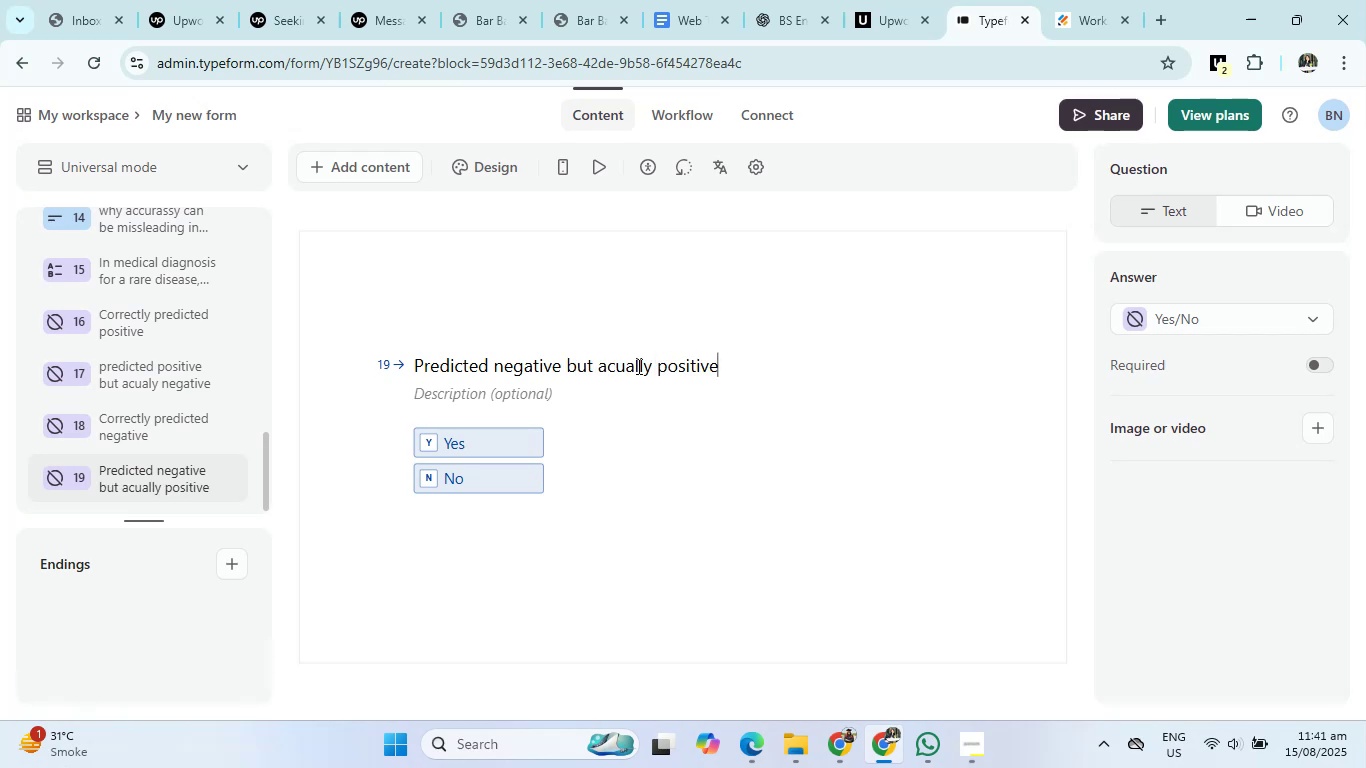 
left_click([751, 0])
 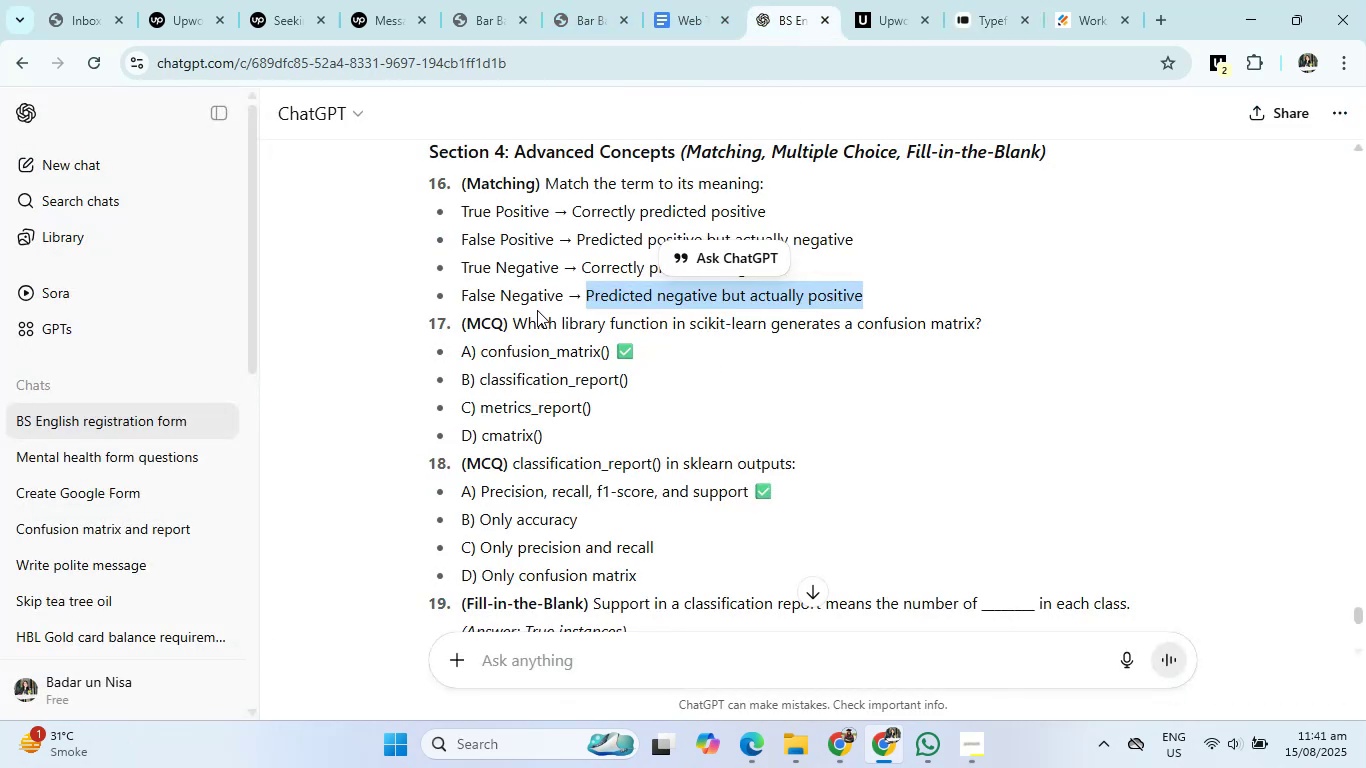 
left_click_drag(start_coordinate=[513, 321], to_coordinate=[1010, 314])
 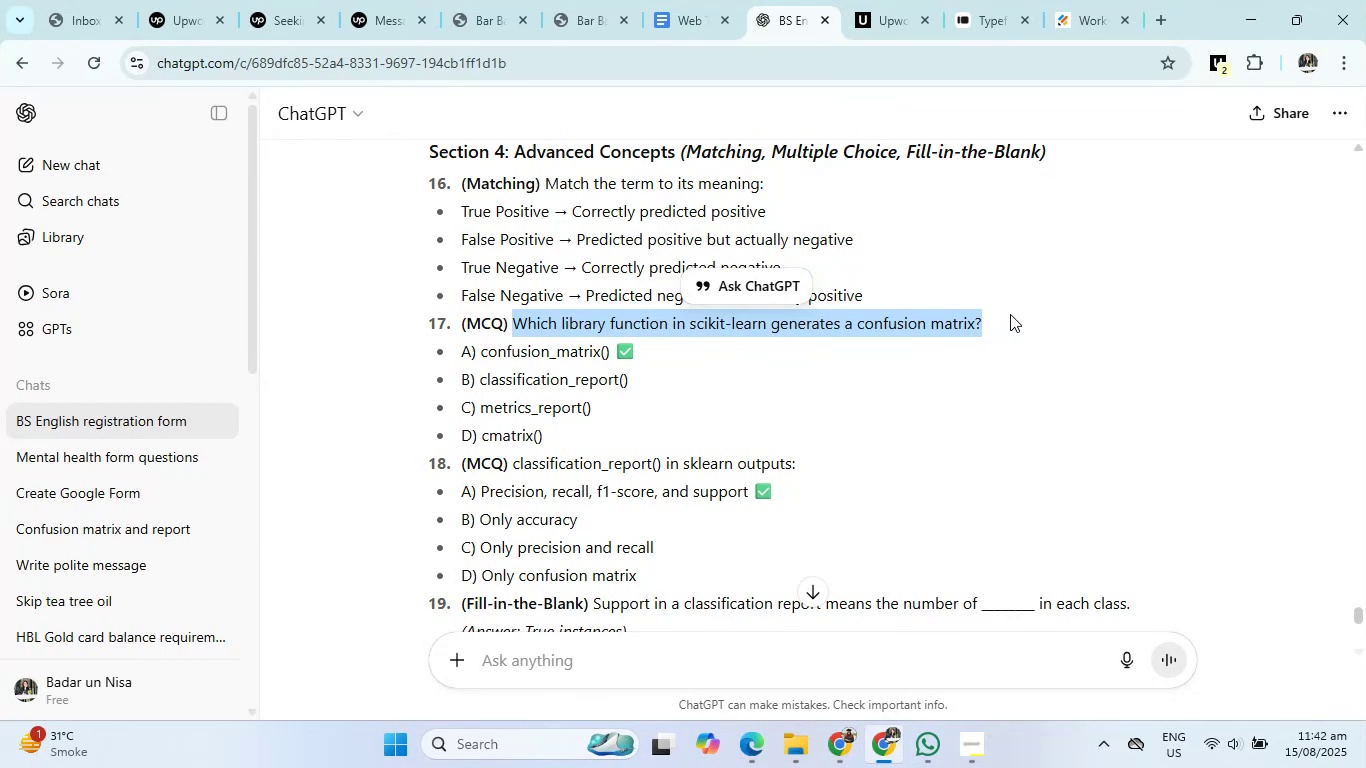 
hold_key(key=ControlLeft, duration=0.3)
 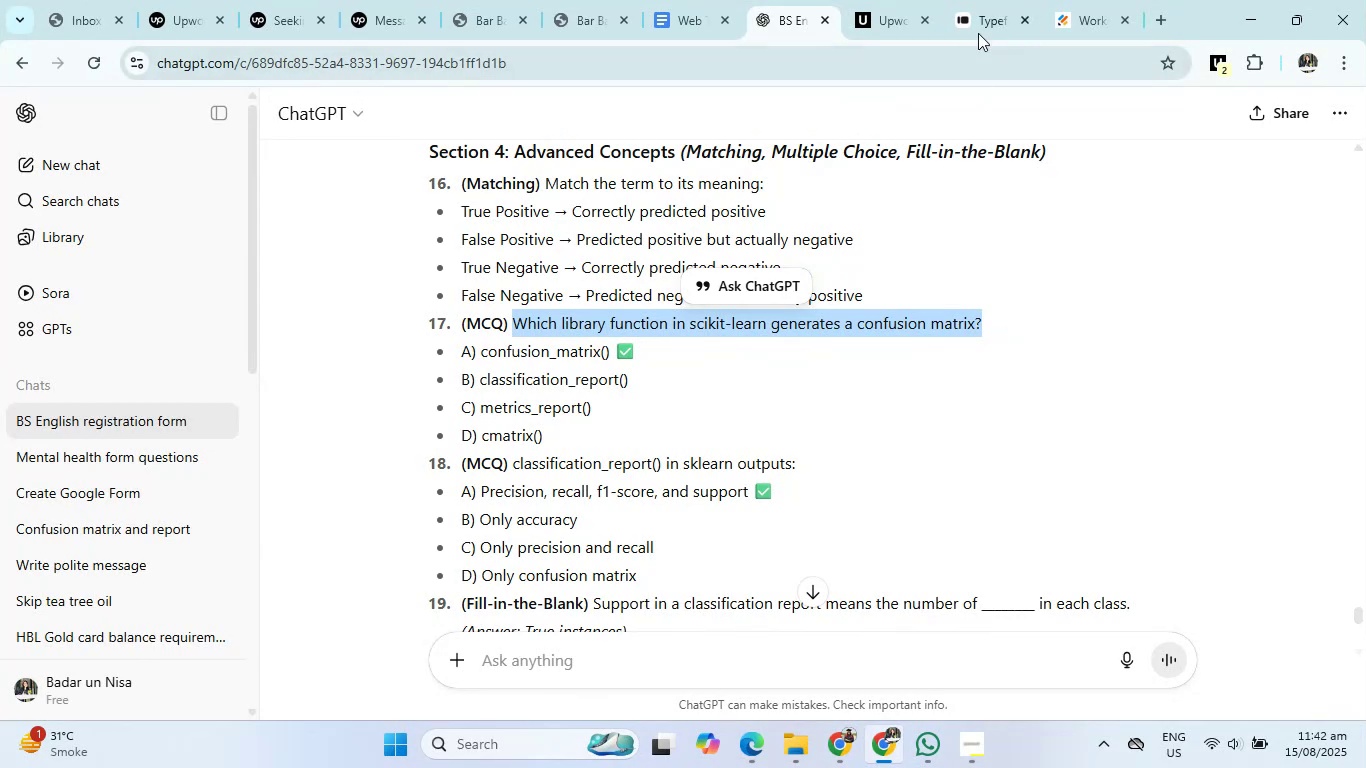 
left_click([978, 16])
 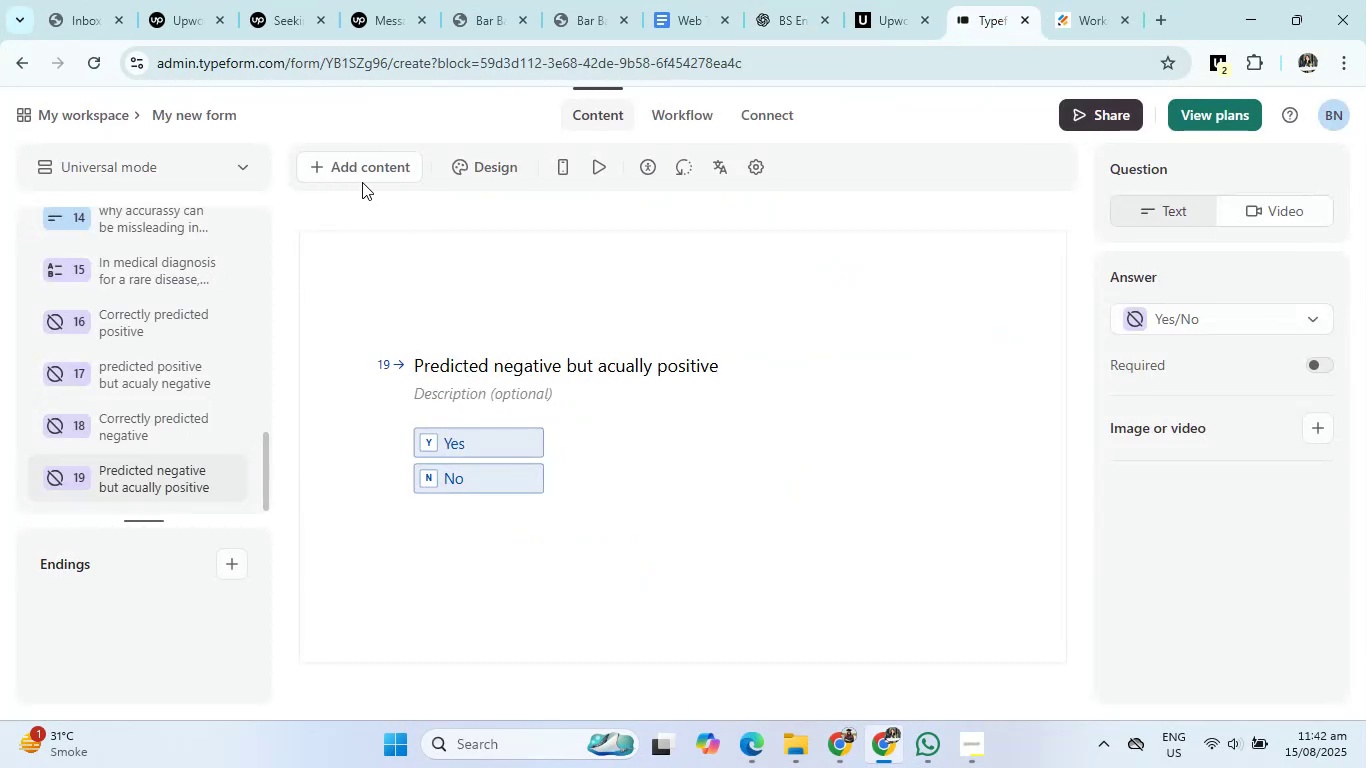 
left_click([362, 174])
 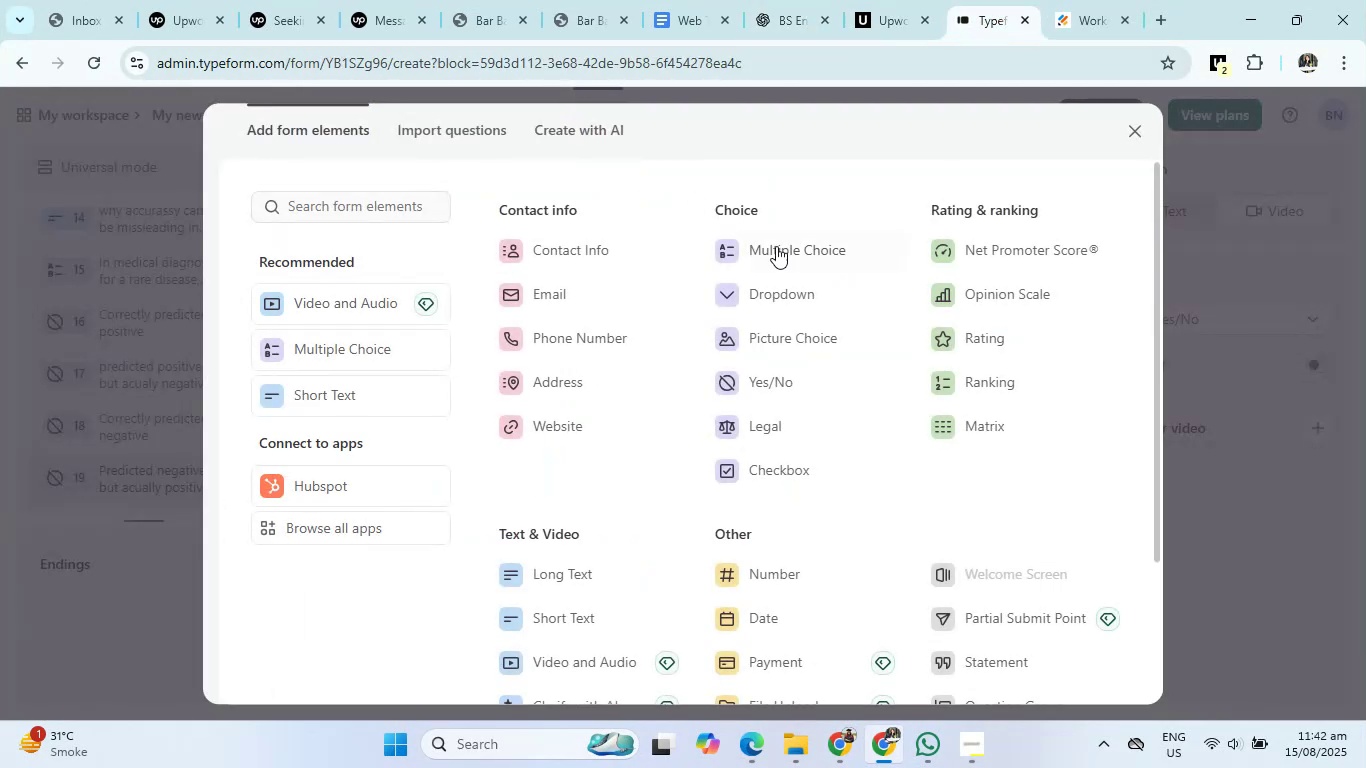 
left_click([772, 251])
 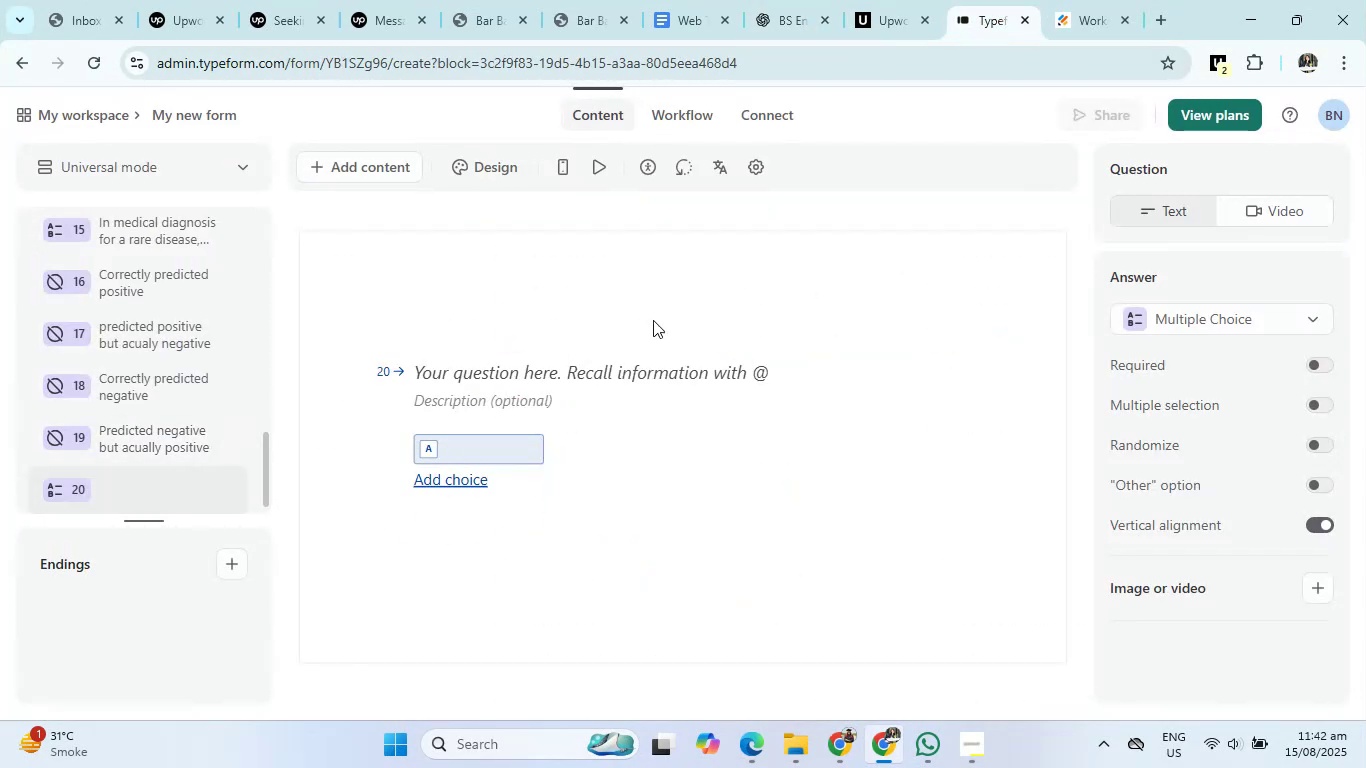 
left_click([545, 370])
 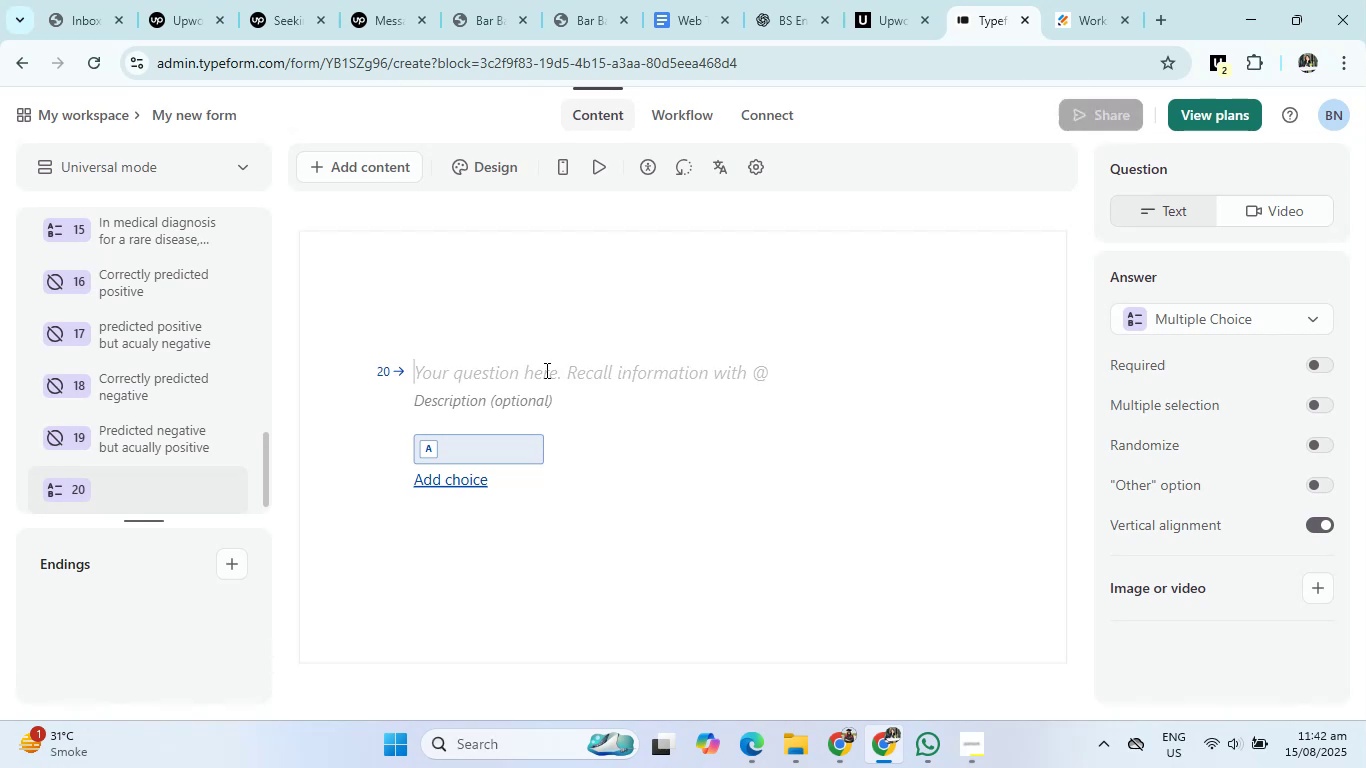 
type(Which library )
 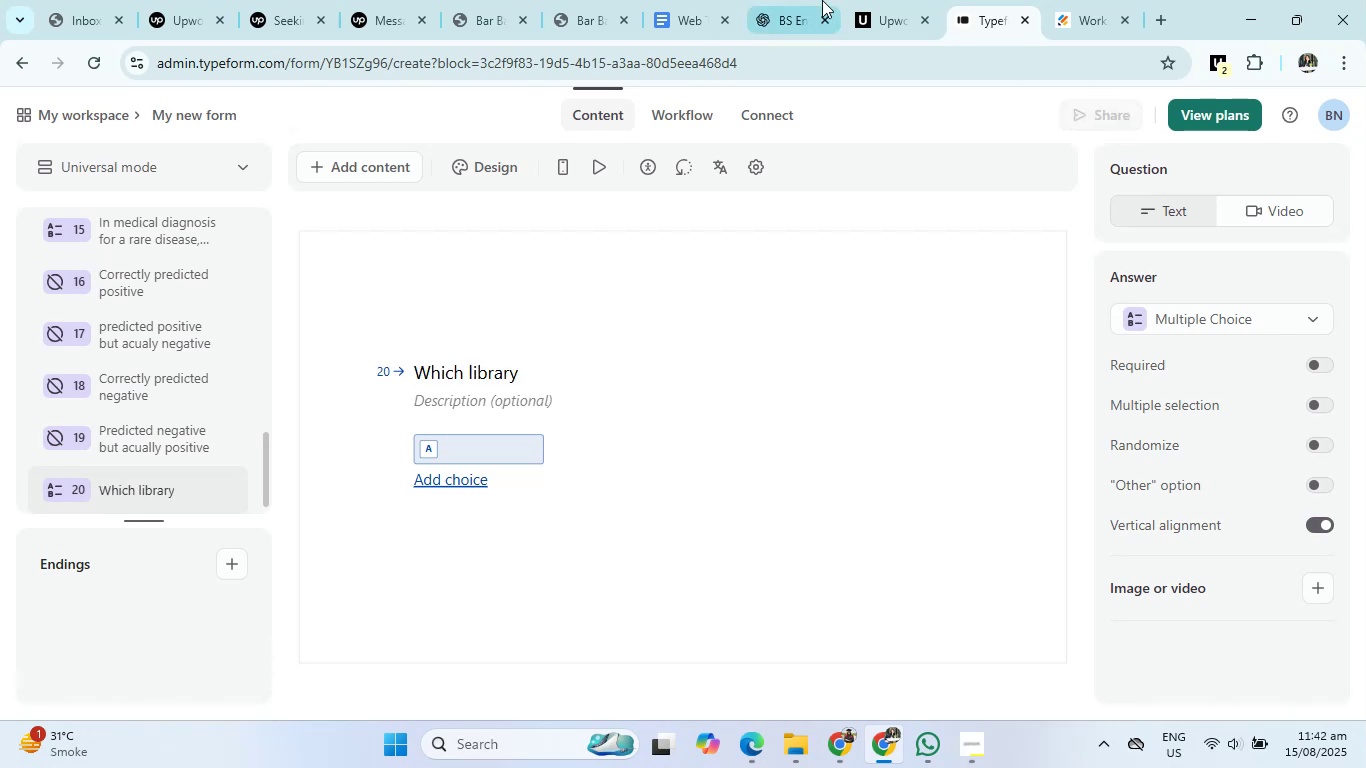 
left_click([822, 0])
 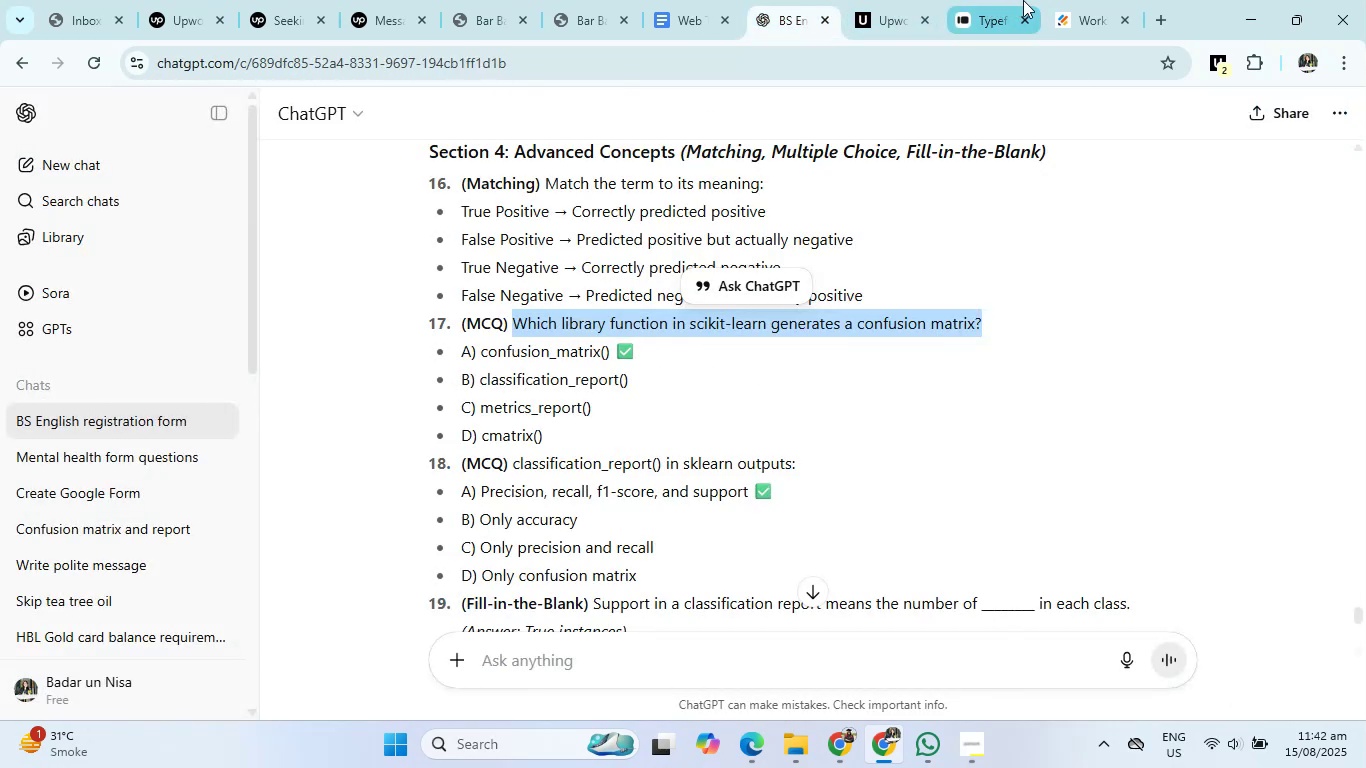 
left_click([1019, 0])
 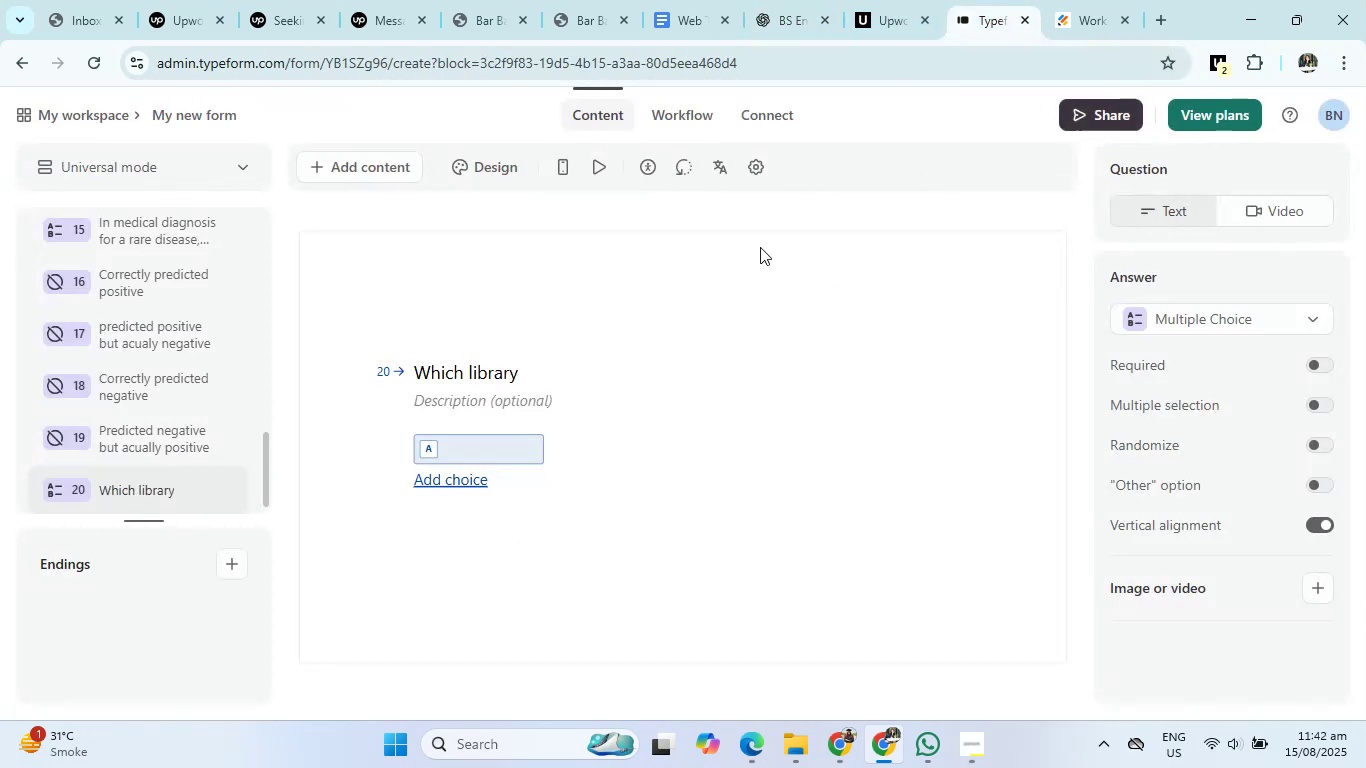 
type(function in )
 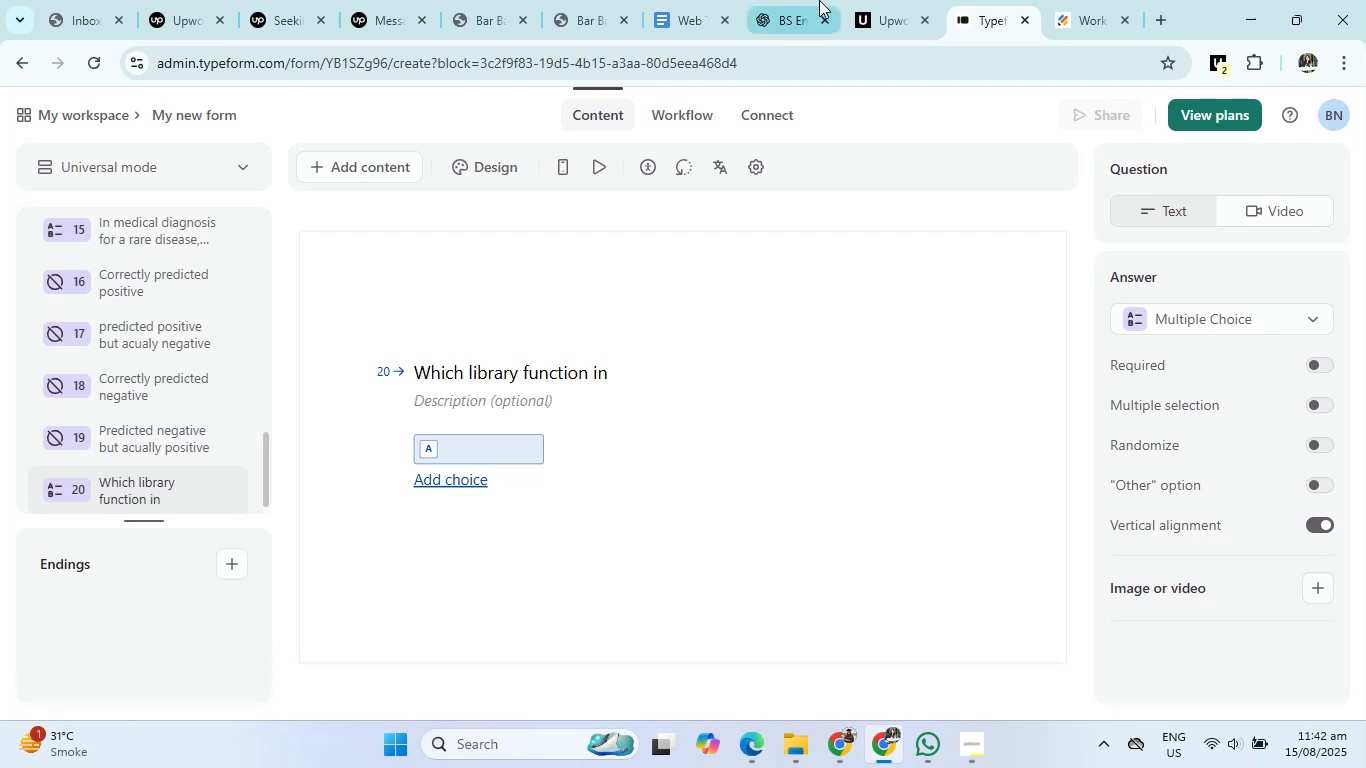 
left_click([816, 0])
 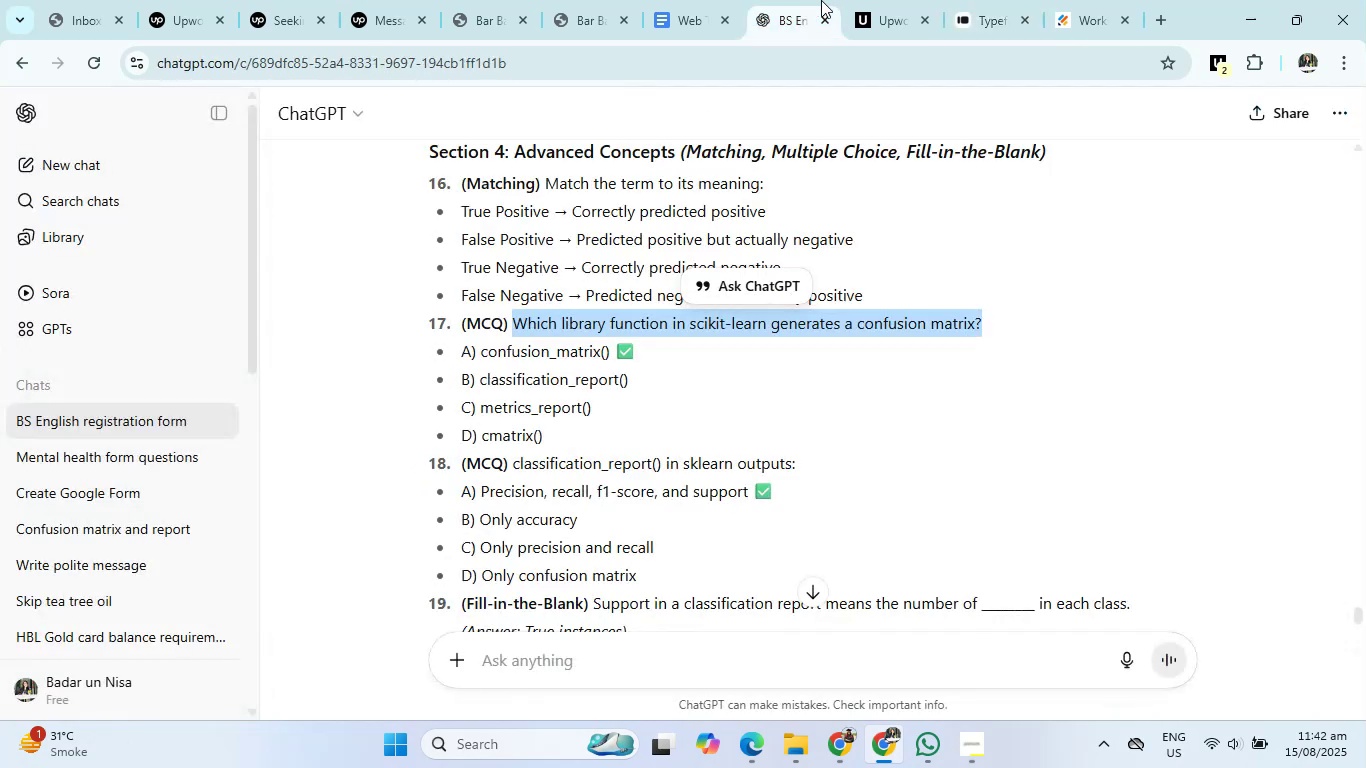 
left_click([974, 0])
 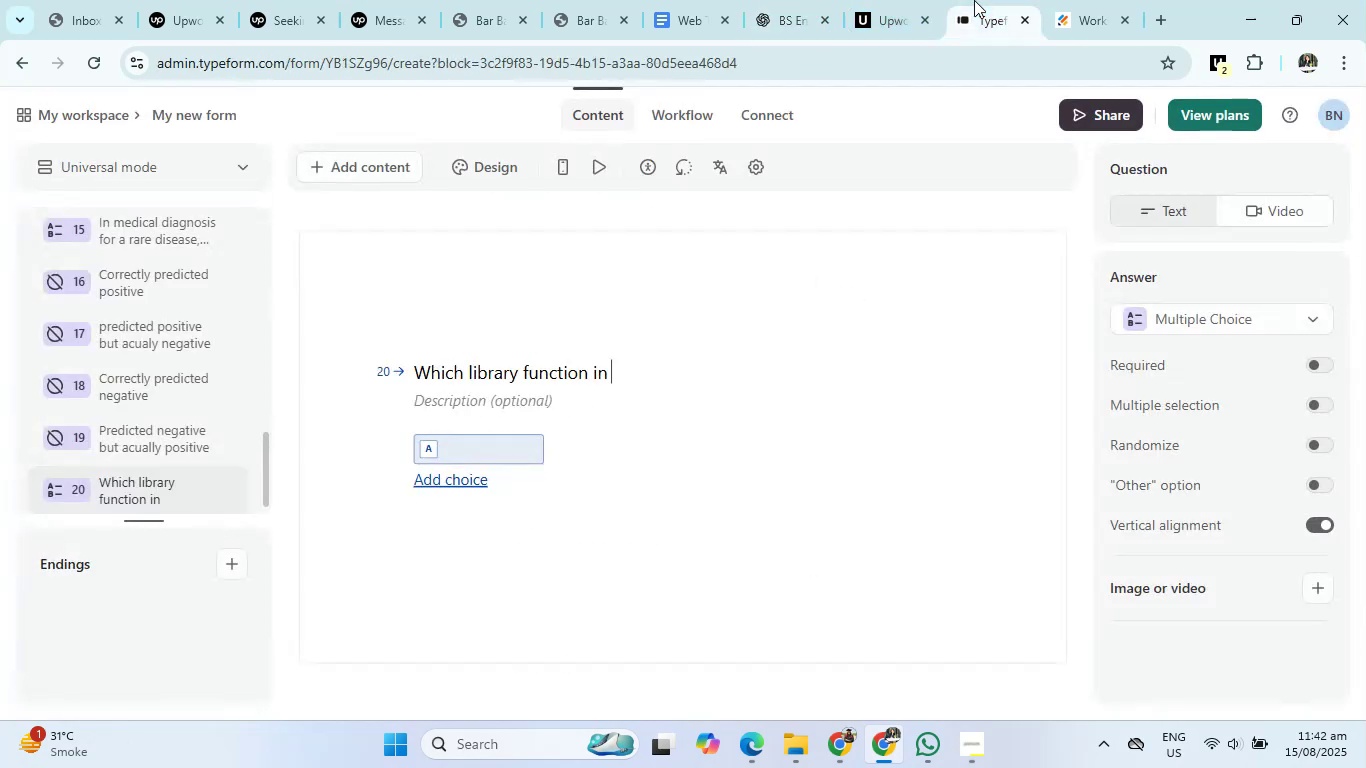 
type(scikit-)
 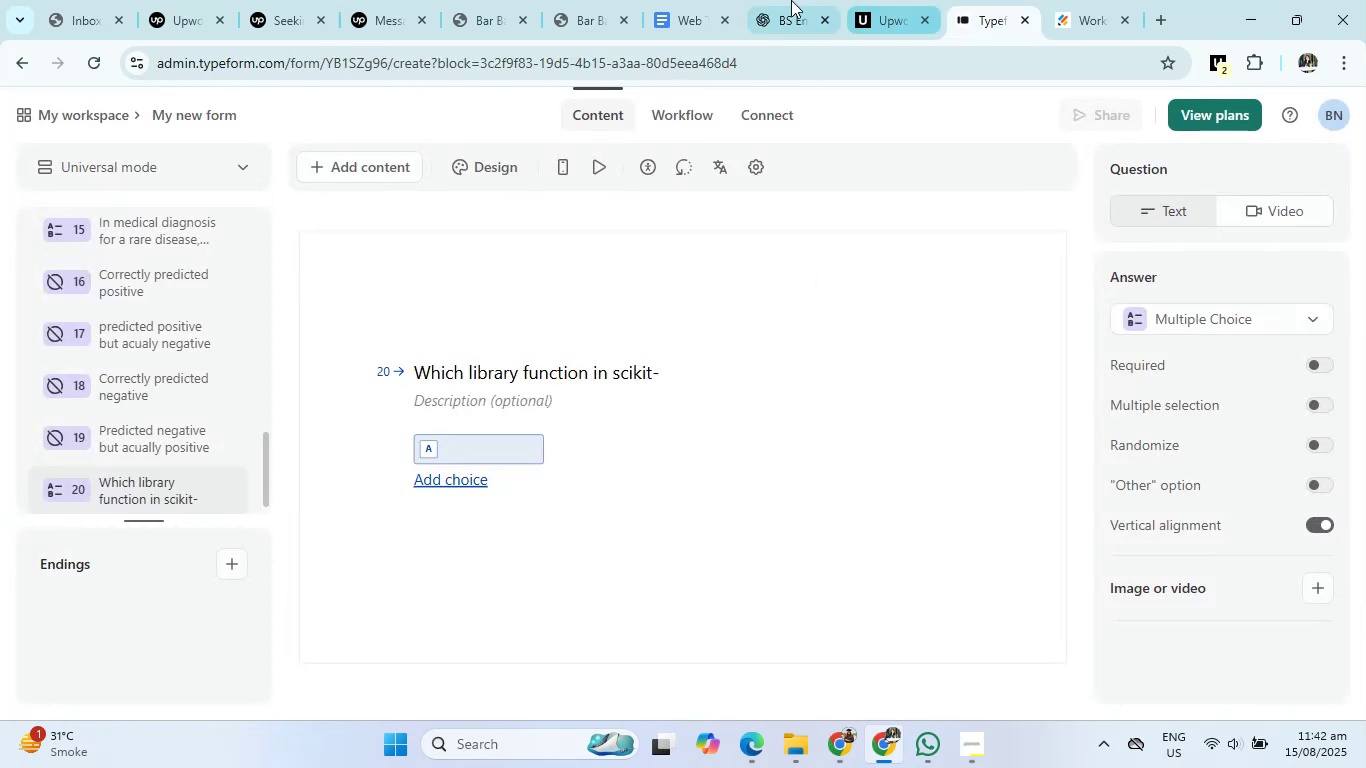 
left_click([765, 0])
 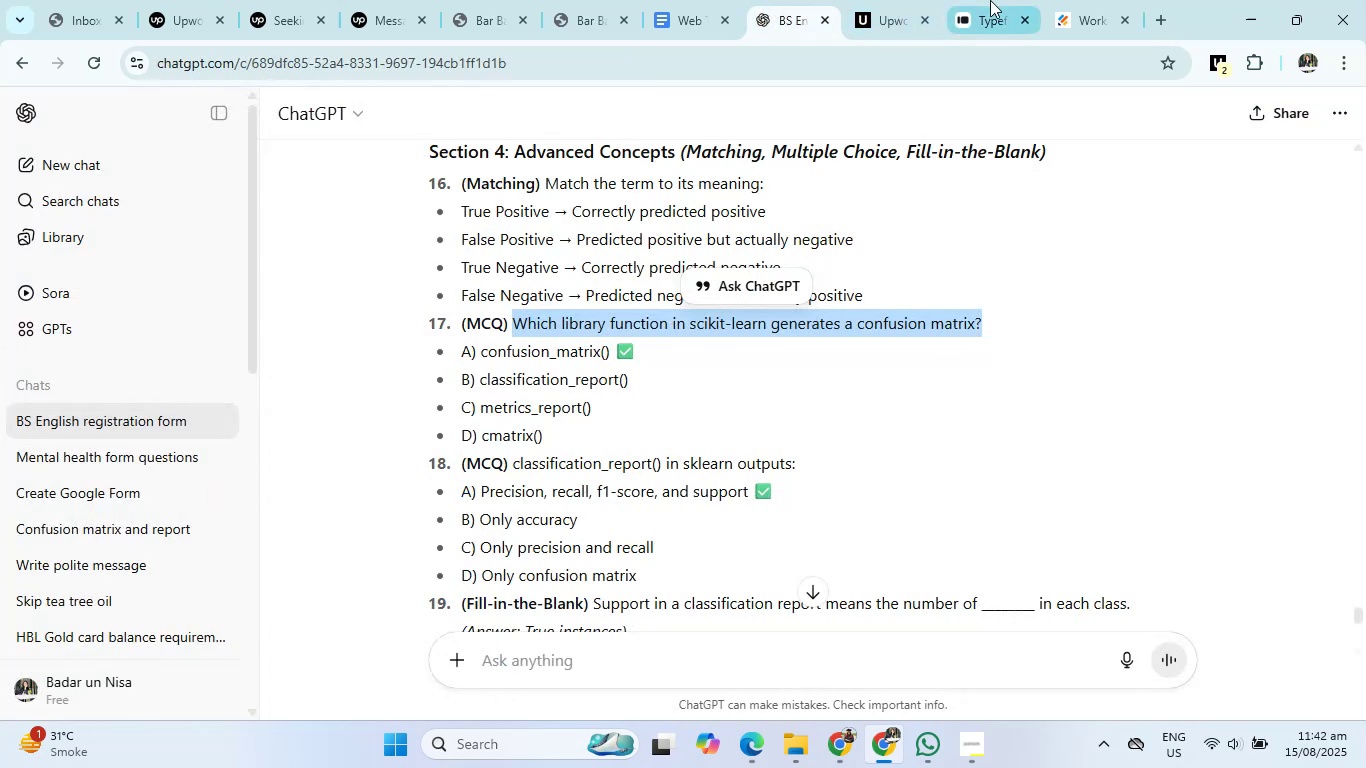 
left_click([996, 0])
 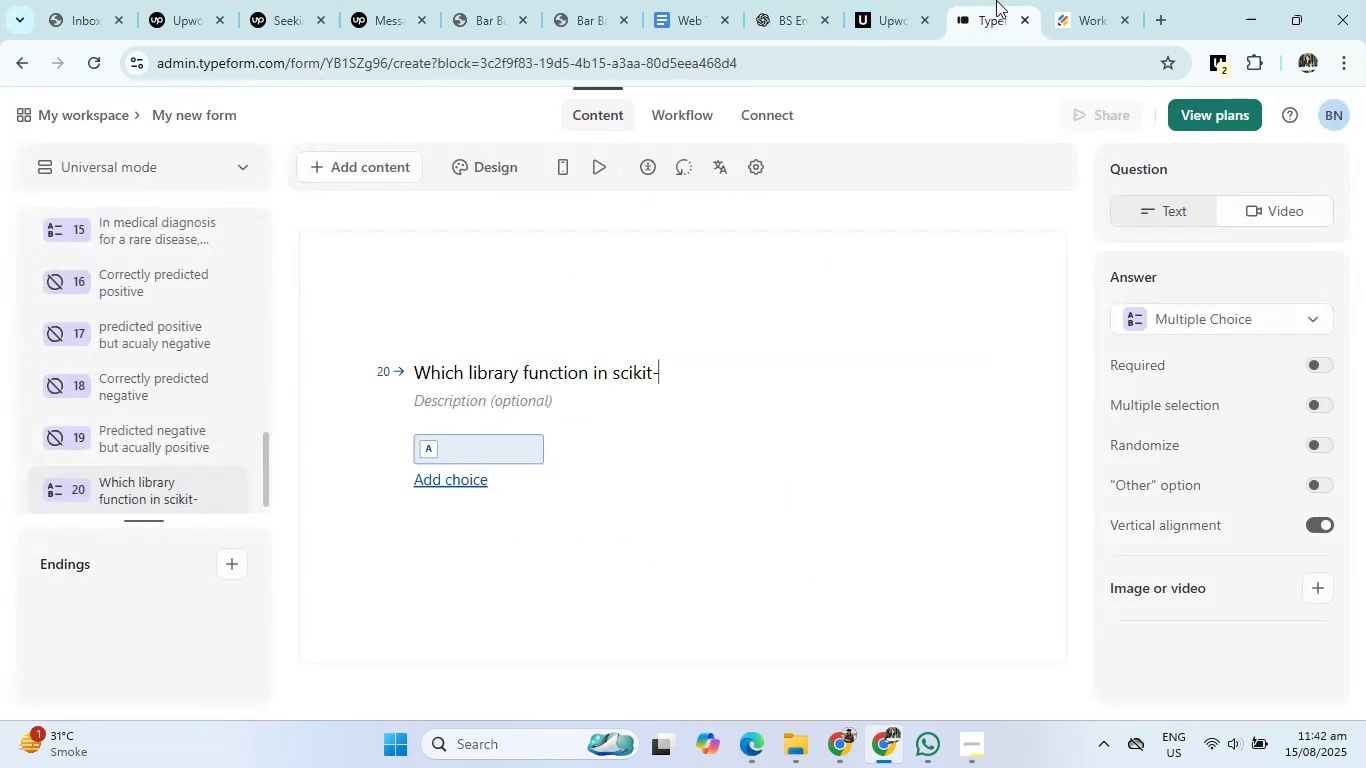 
type(learn generate )
 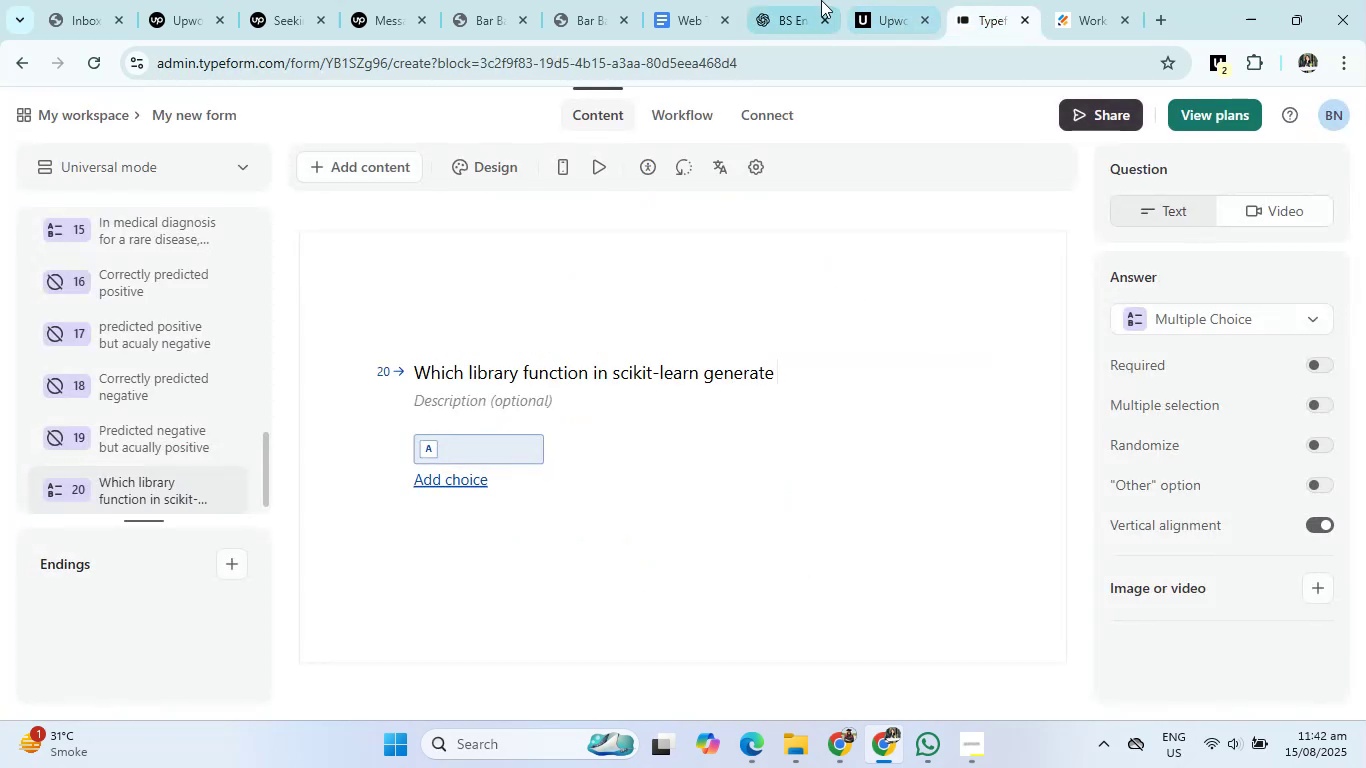 
left_click([784, 0])
 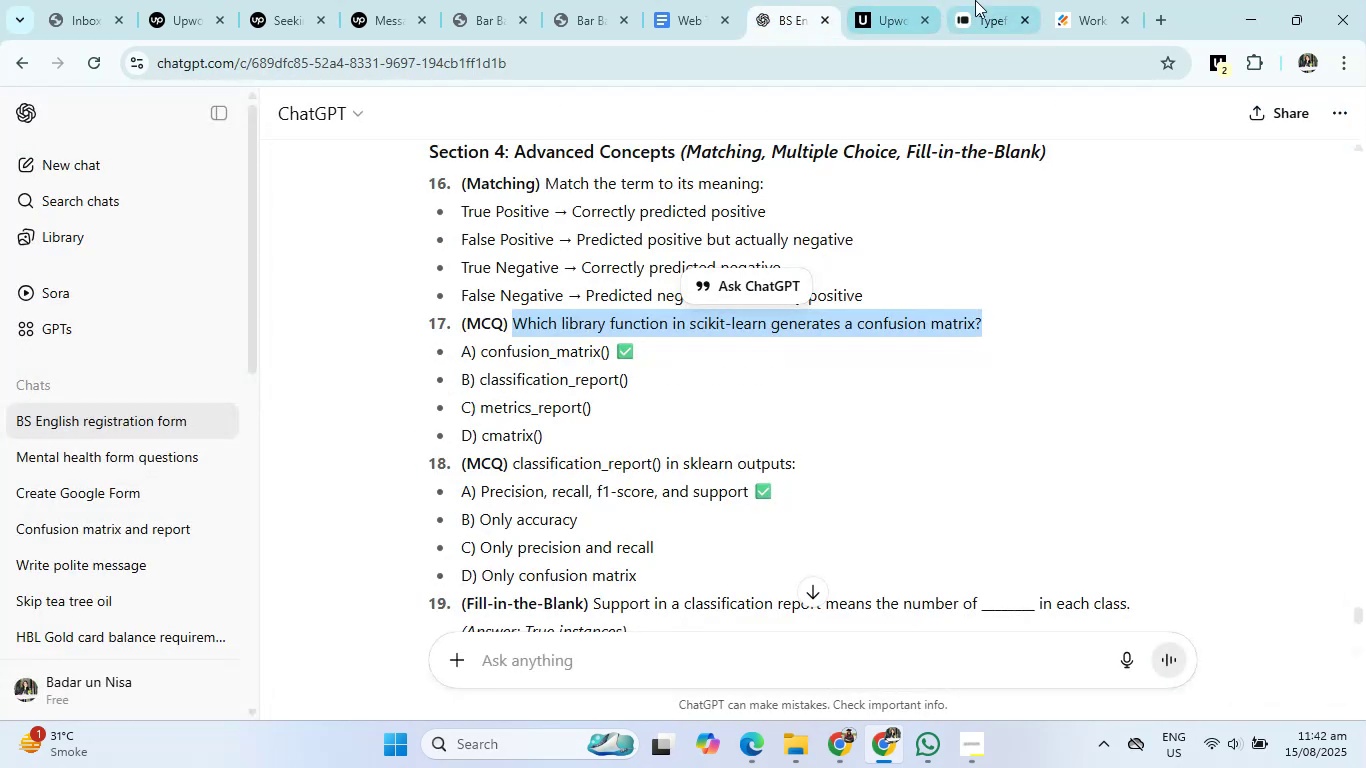 
left_click([992, 0])
 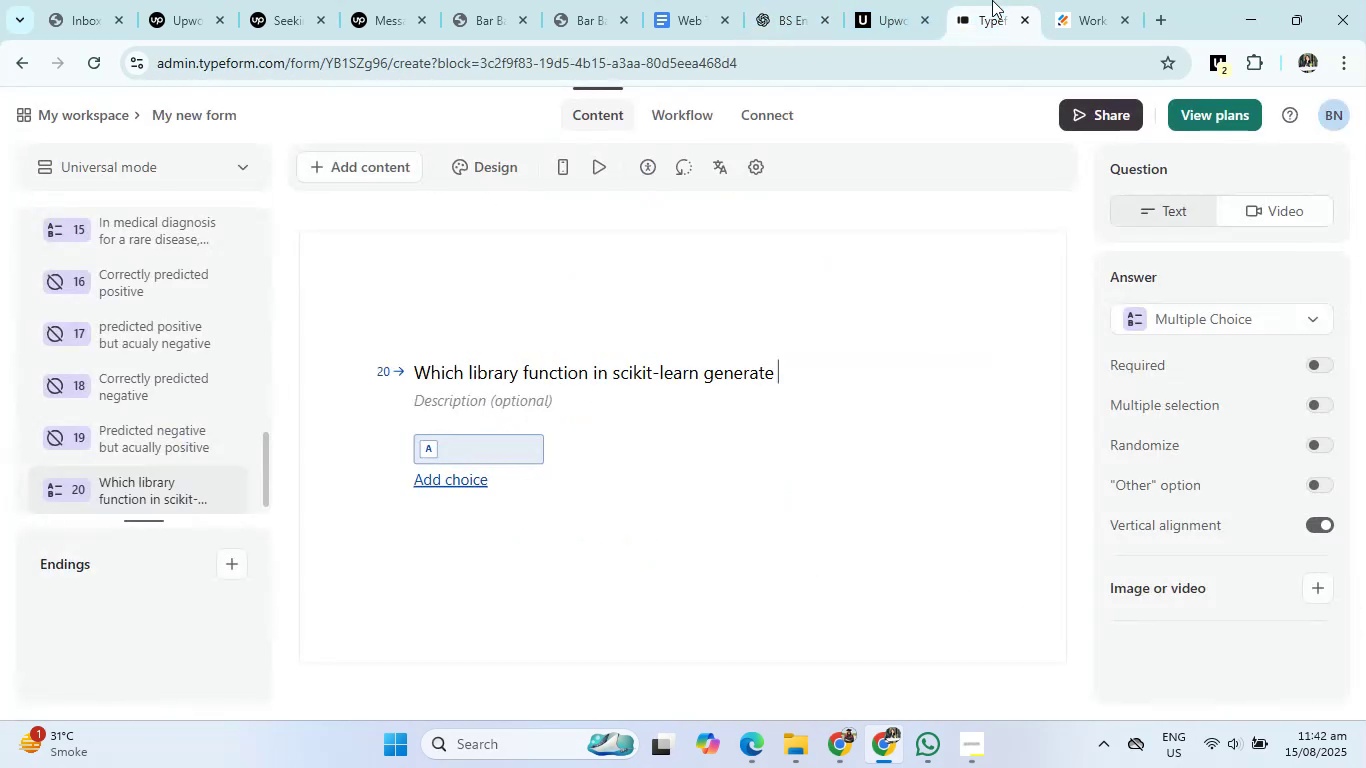 
type(a confusion matrix?)
 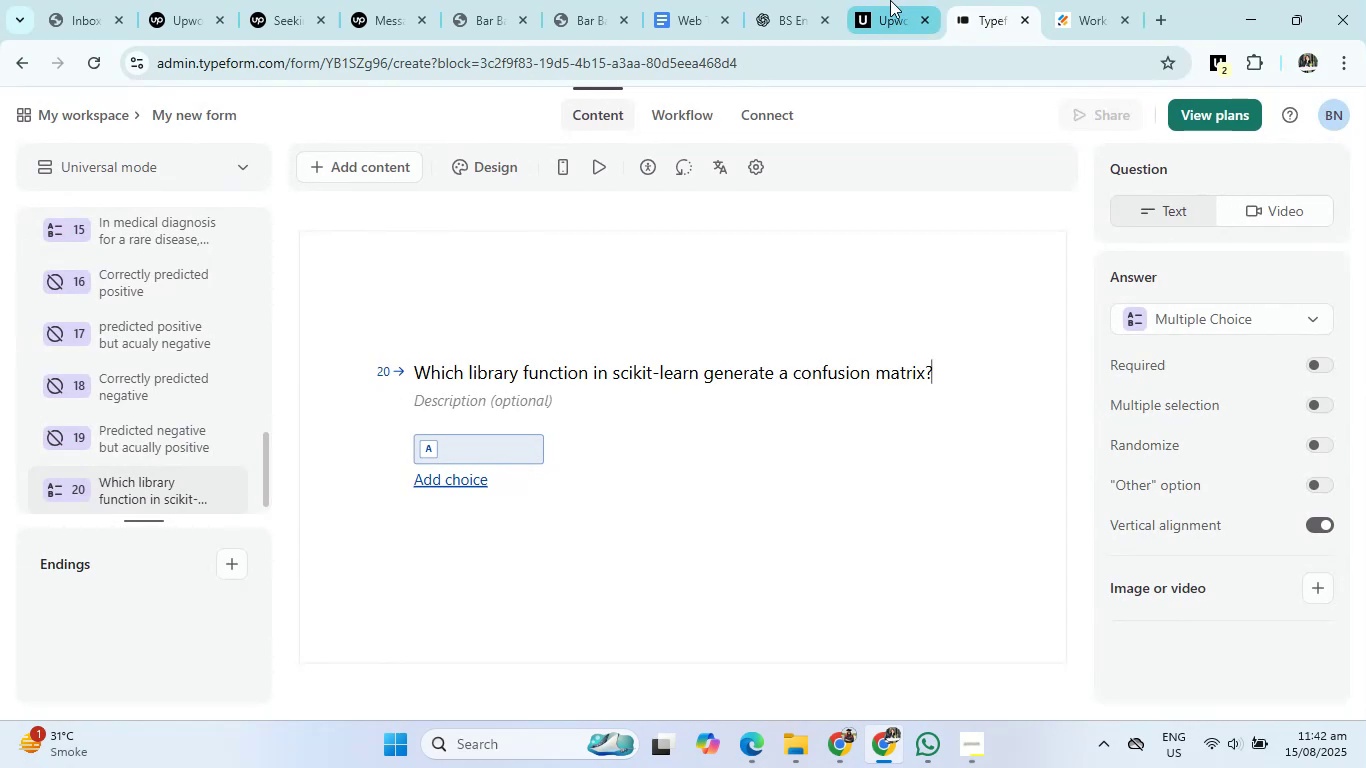 
left_click([825, 0])
 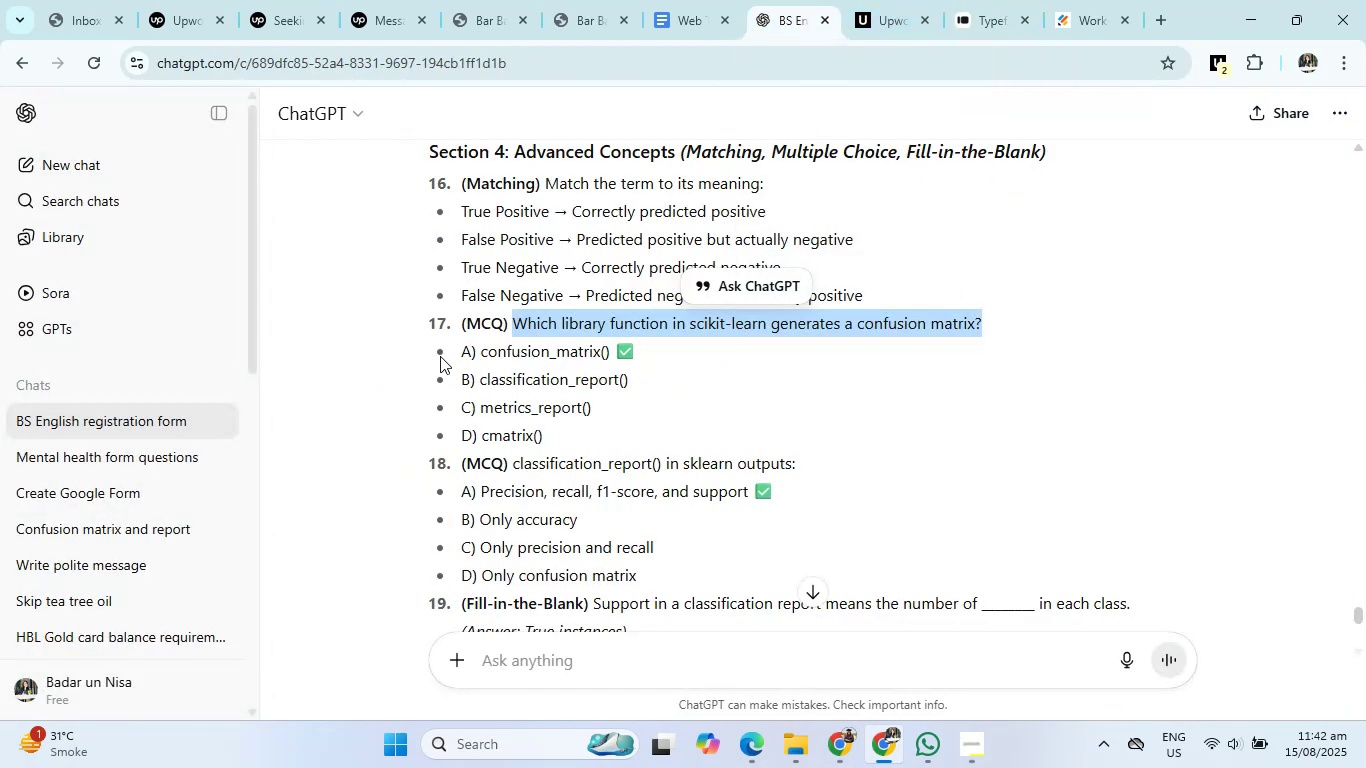 
left_click_drag(start_coordinate=[479, 355], to_coordinate=[549, 431])
 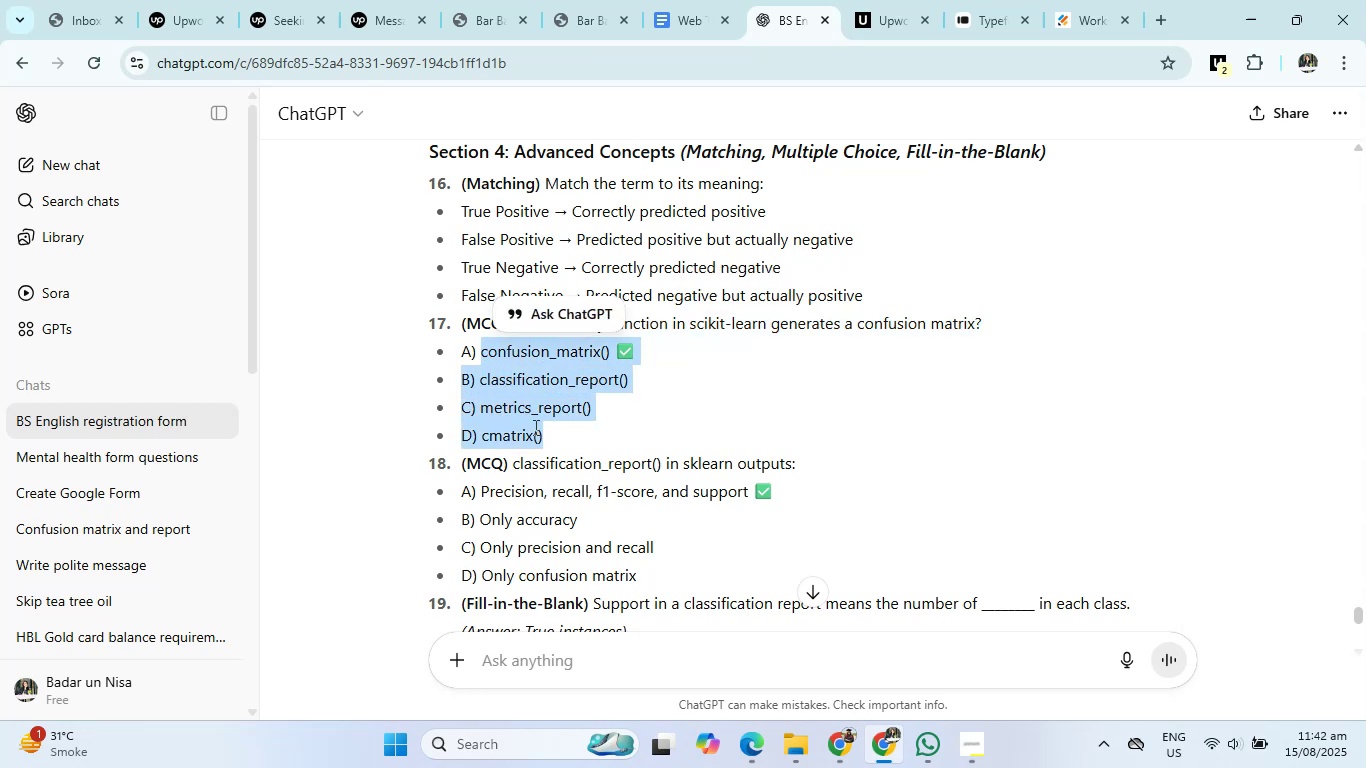 
key(Control+C)
 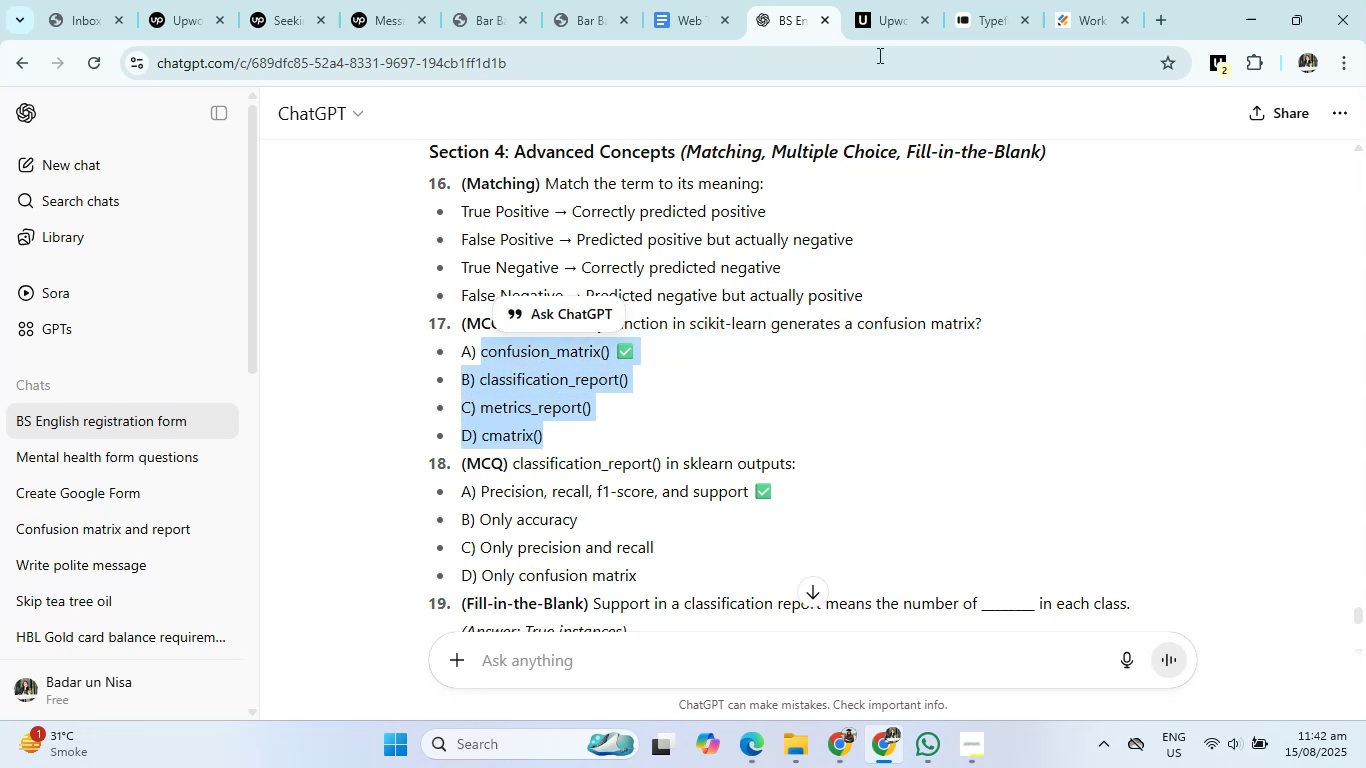 
left_click([1016, 0])
 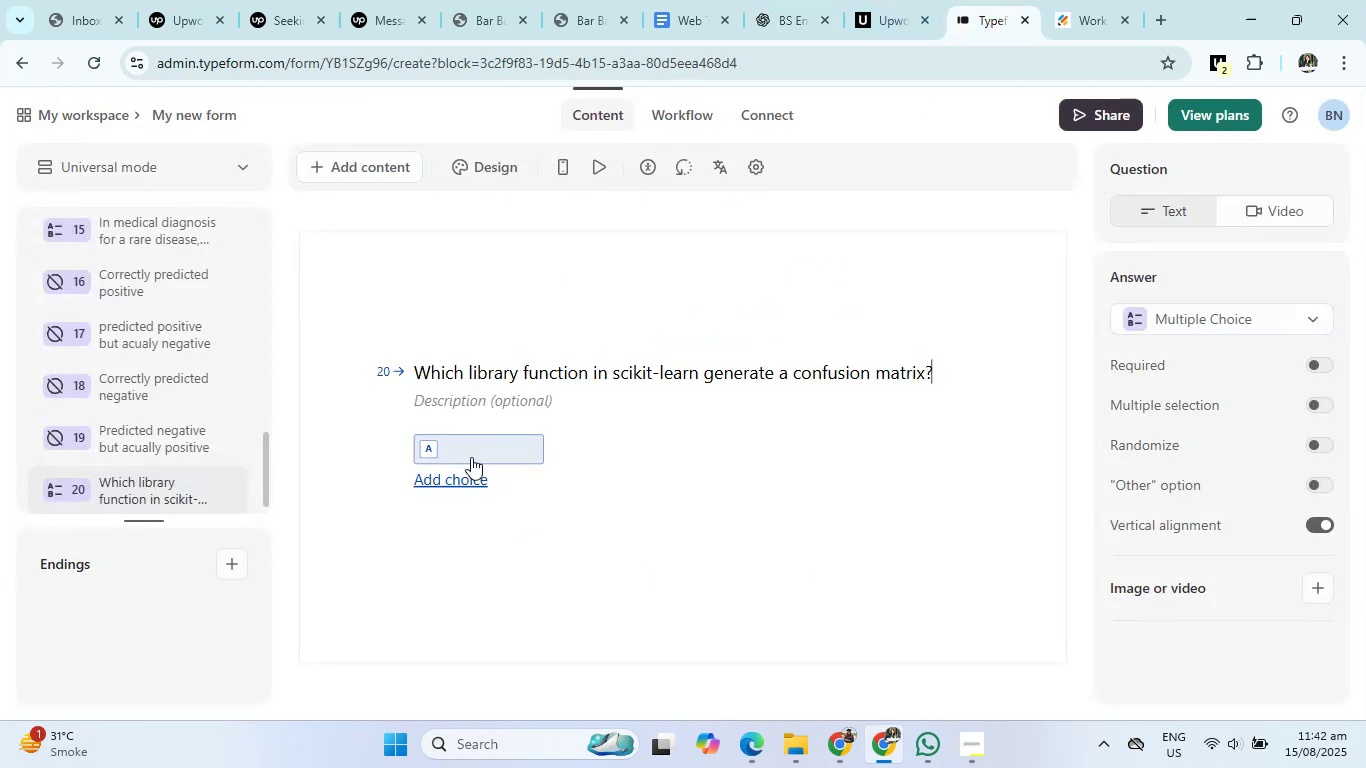 
left_click([471, 446])
 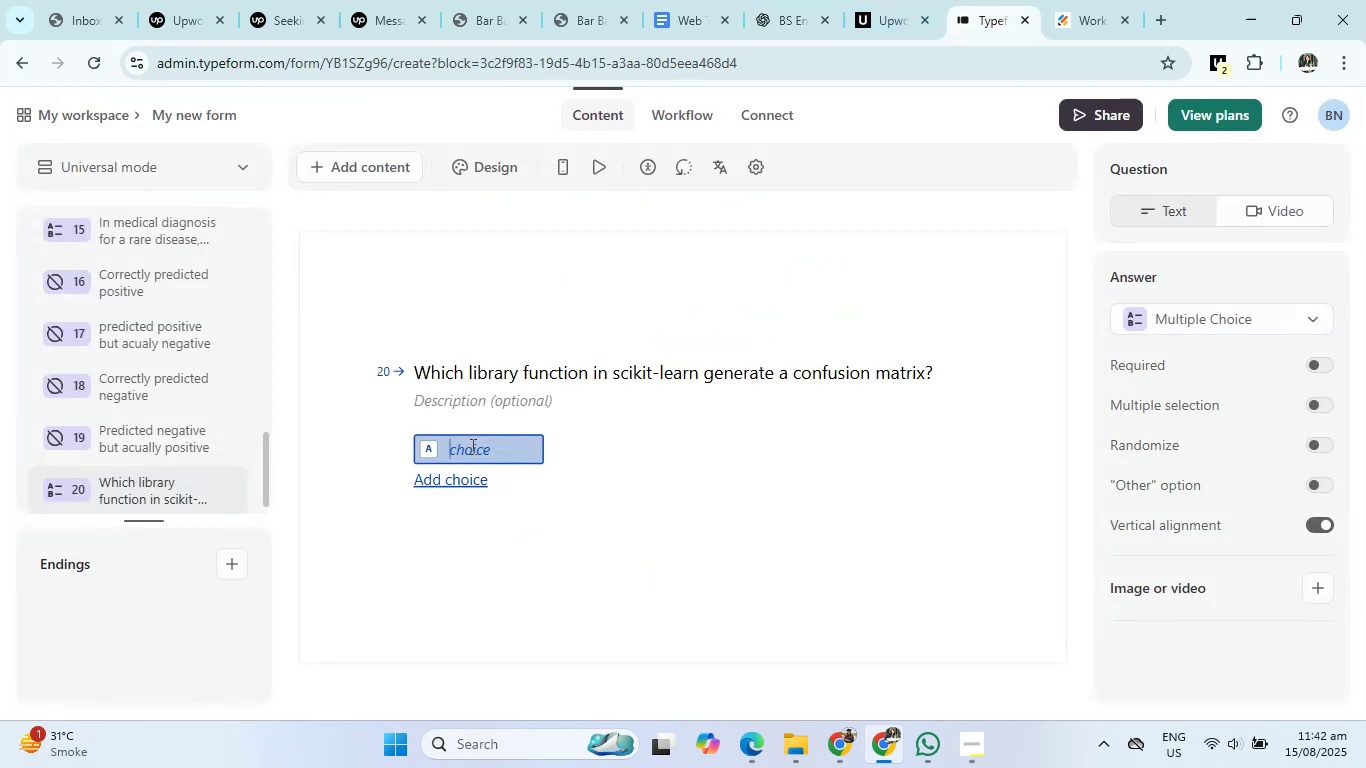 
key(Control+V)
 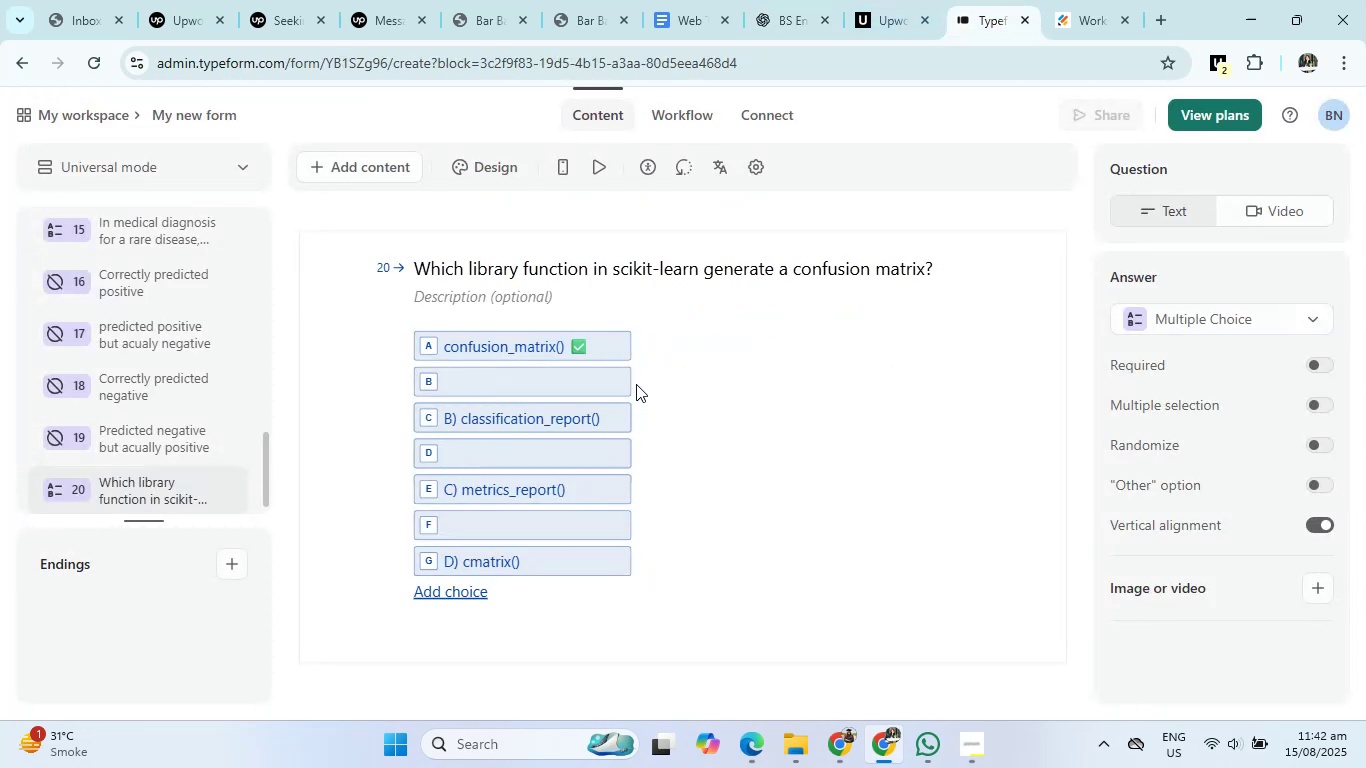 
left_click([630, 378])
 